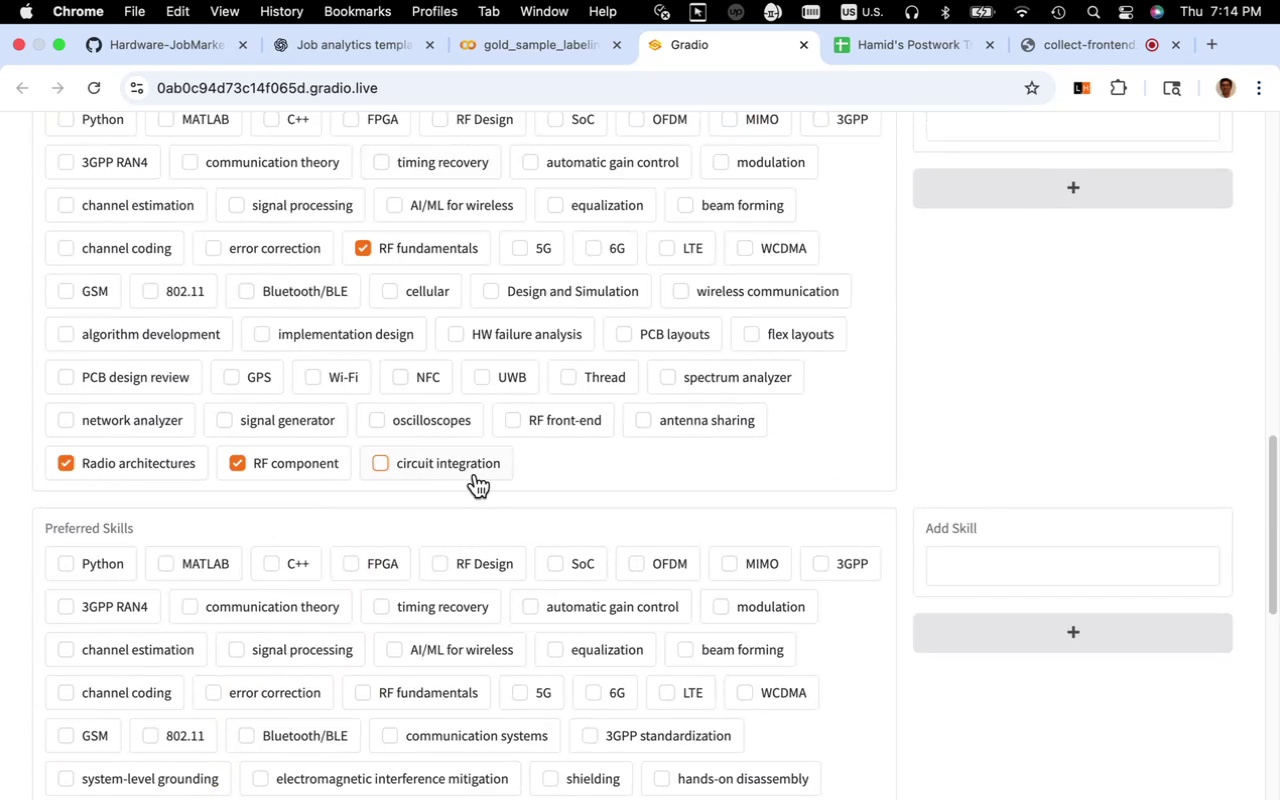 
left_click_drag(start_coordinate=[514, 467], to_coordinate=[397, 462])
 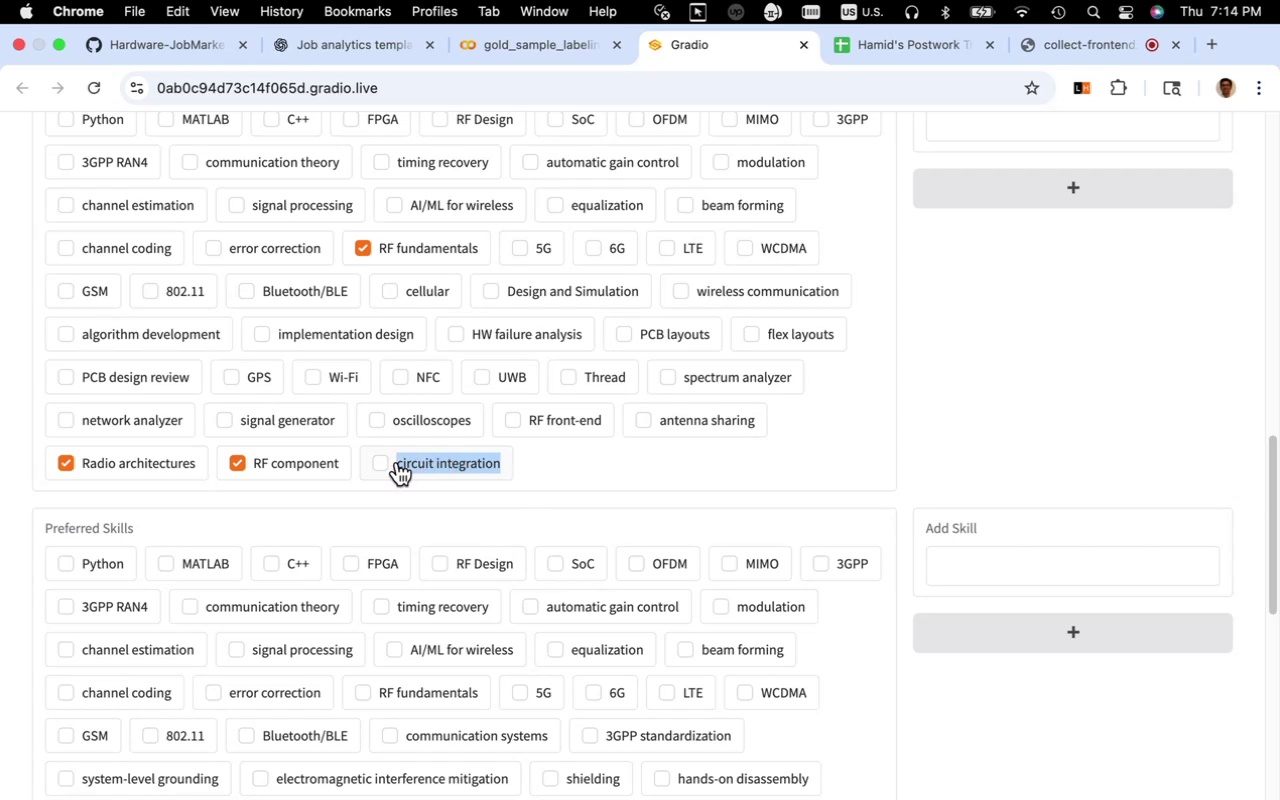 
key(Meta+C)
 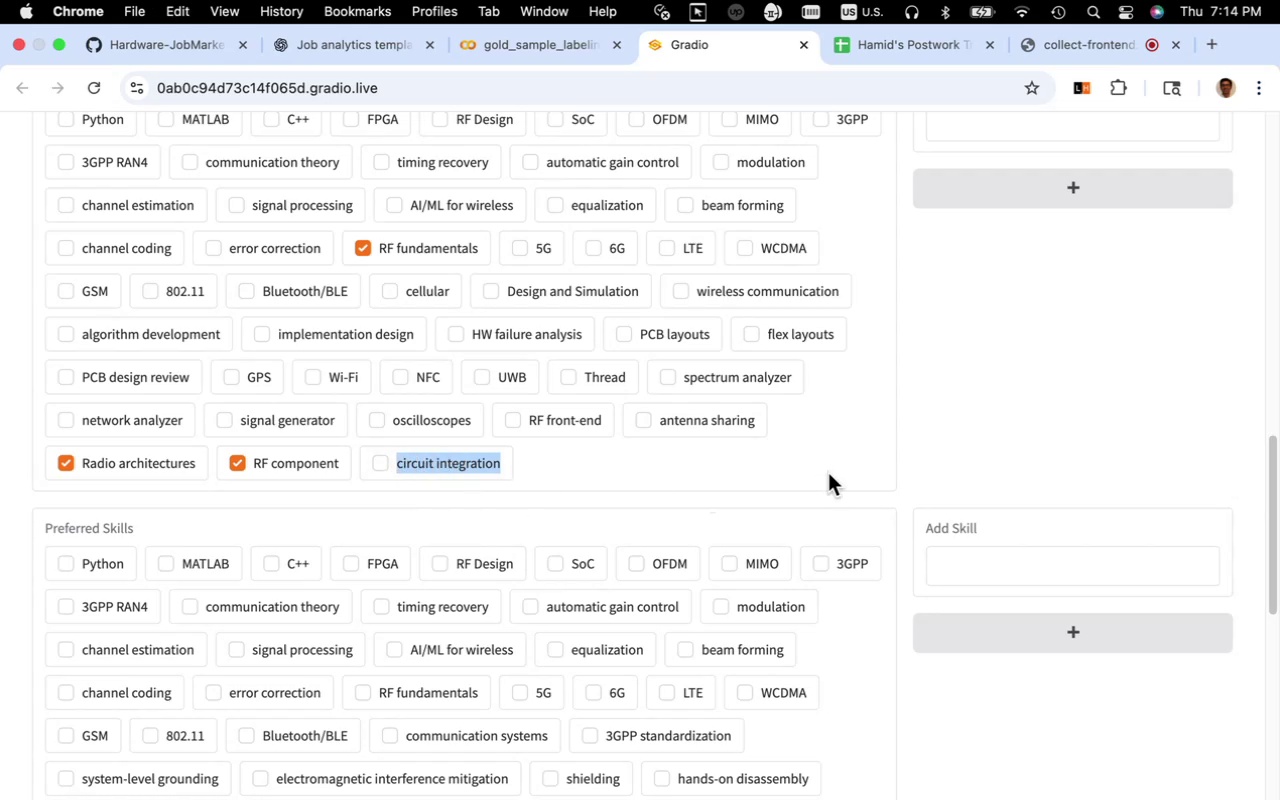 
scroll: coordinate [935, 457], scroll_direction: up, amount: 3.0
 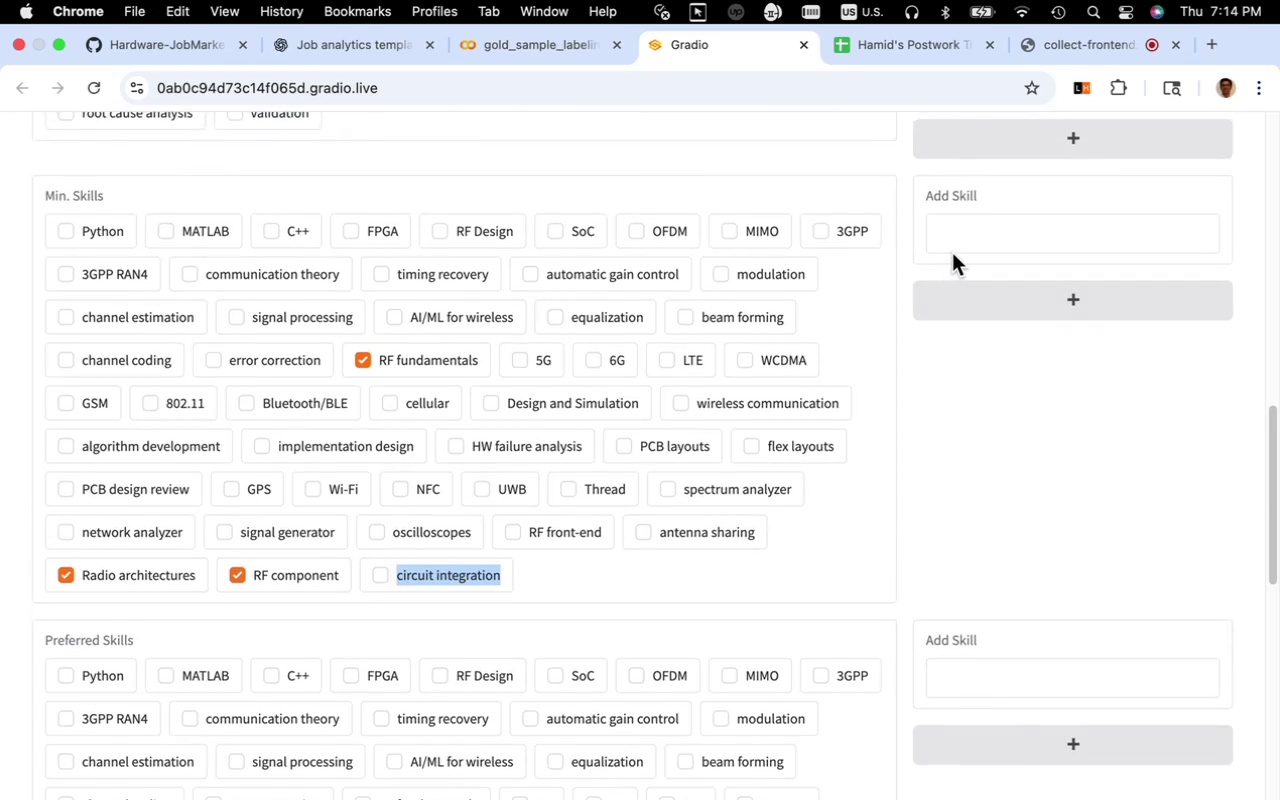 
key(Meta+V)
 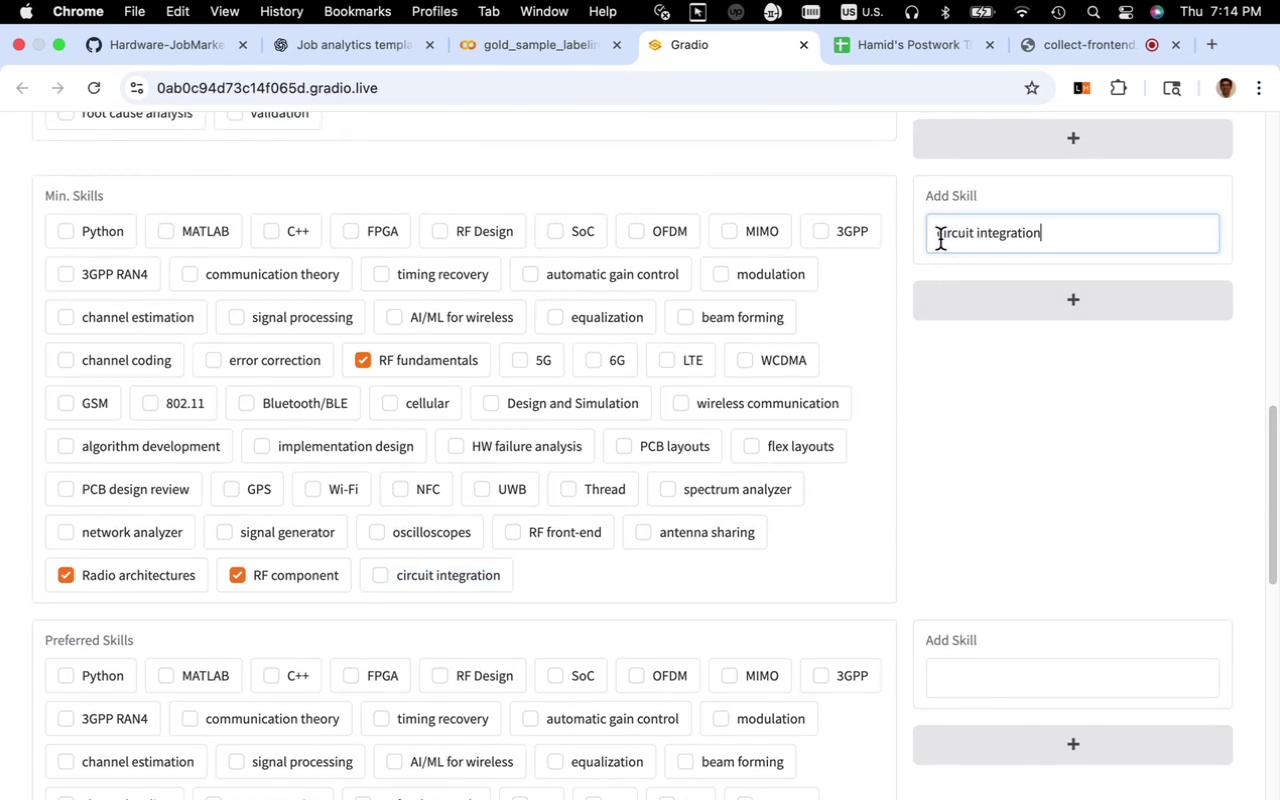 
left_click([938, 239])
 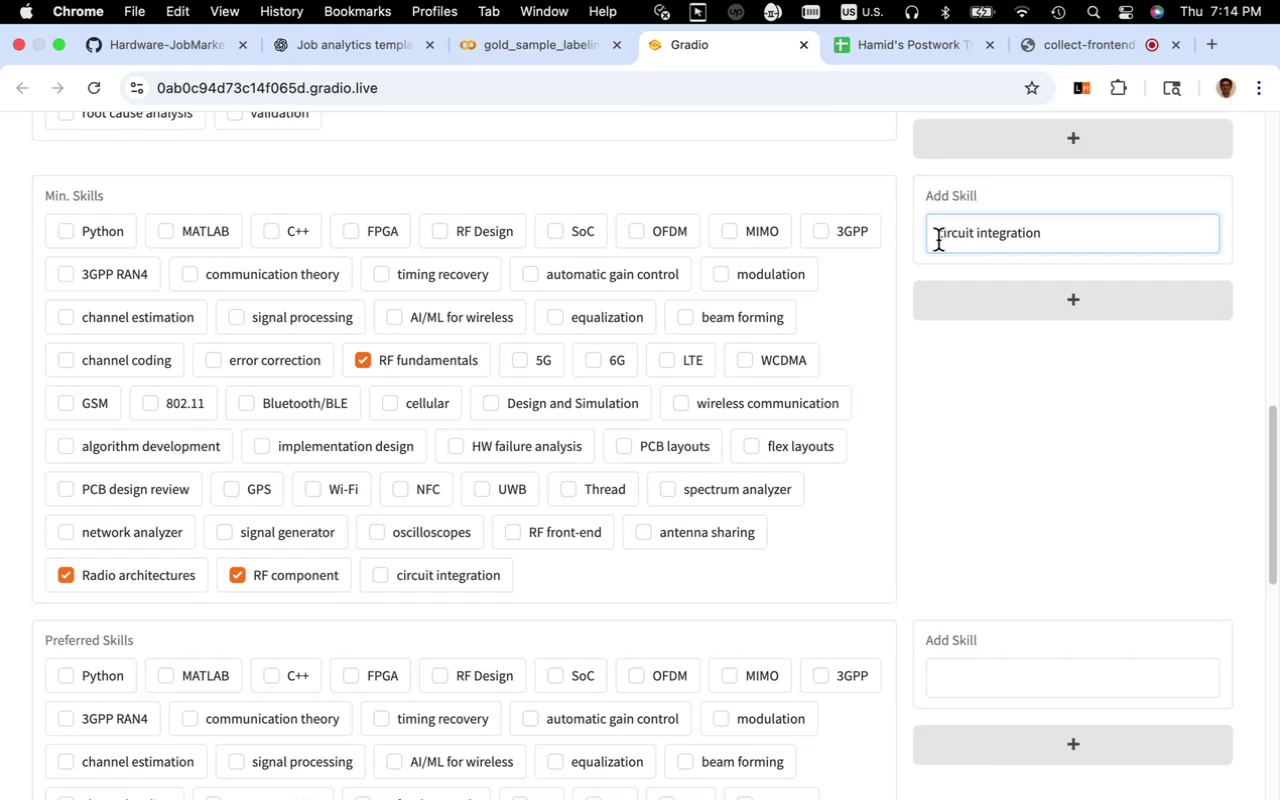 
type(RF )
 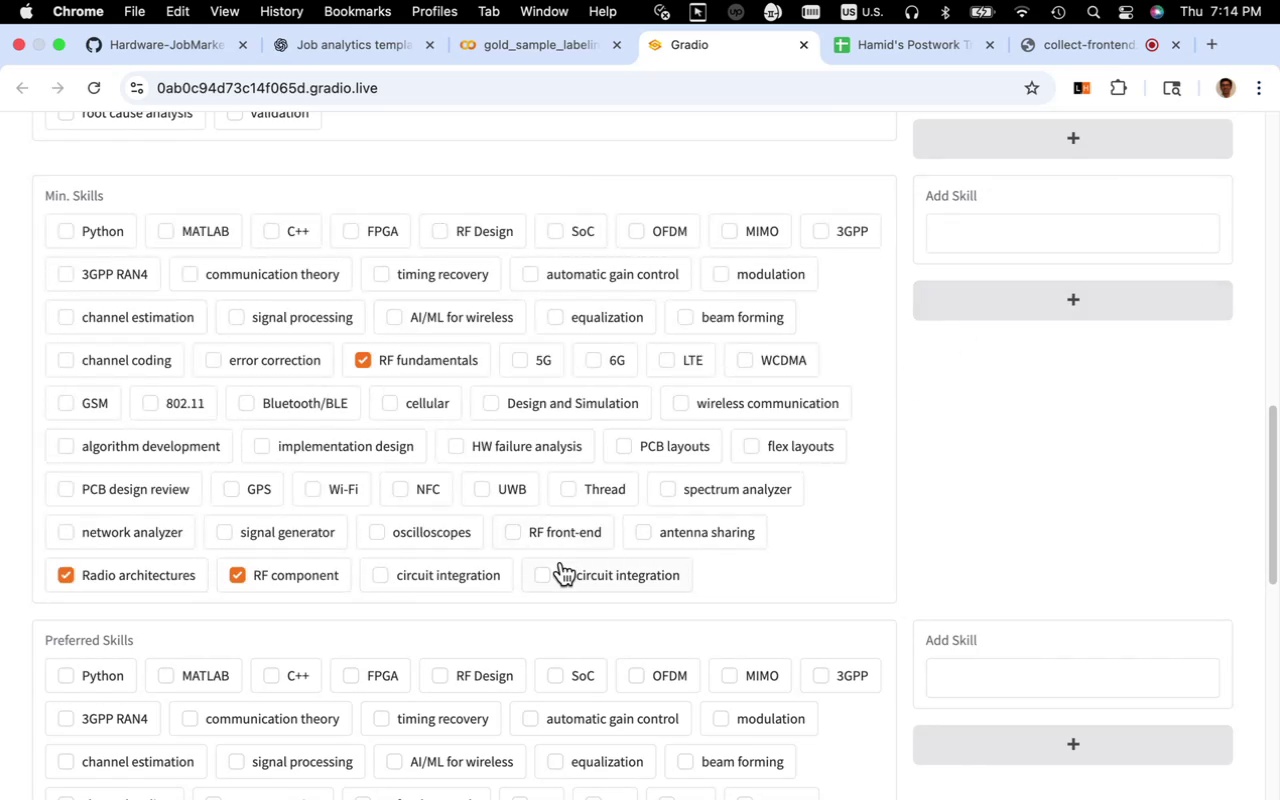 
scroll: coordinate [520, 566], scroll_direction: up, amount: 19.0
 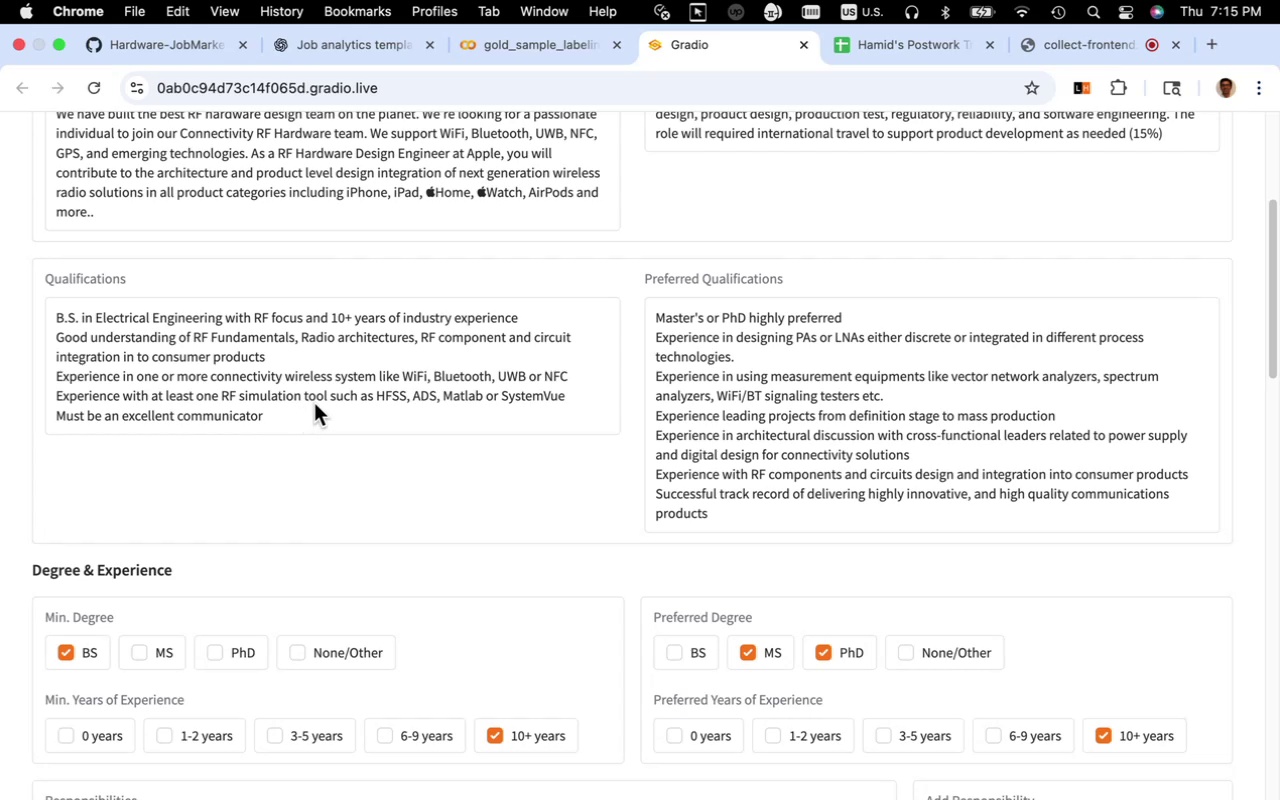 
left_click_drag(start_coordinate=[328, 397], to_coordinate=[222, 403])
 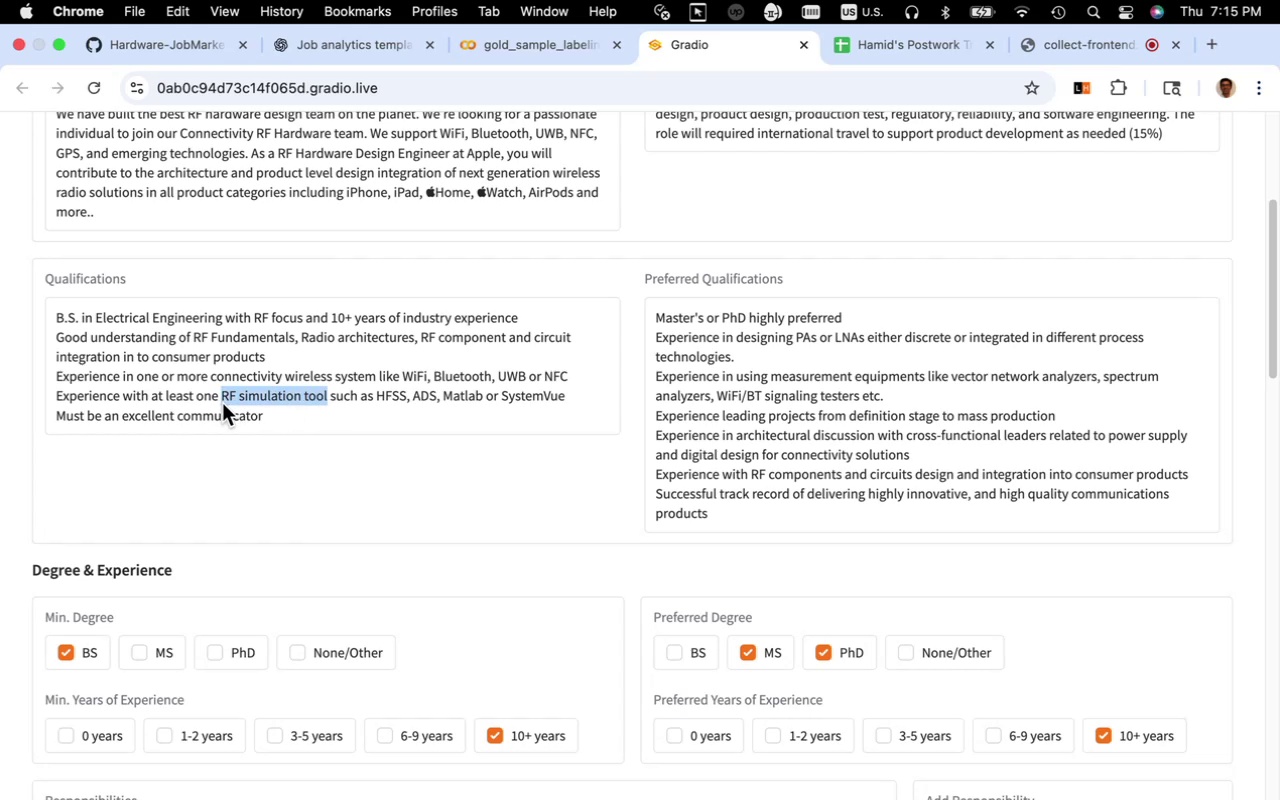 
key(Meta+C)
 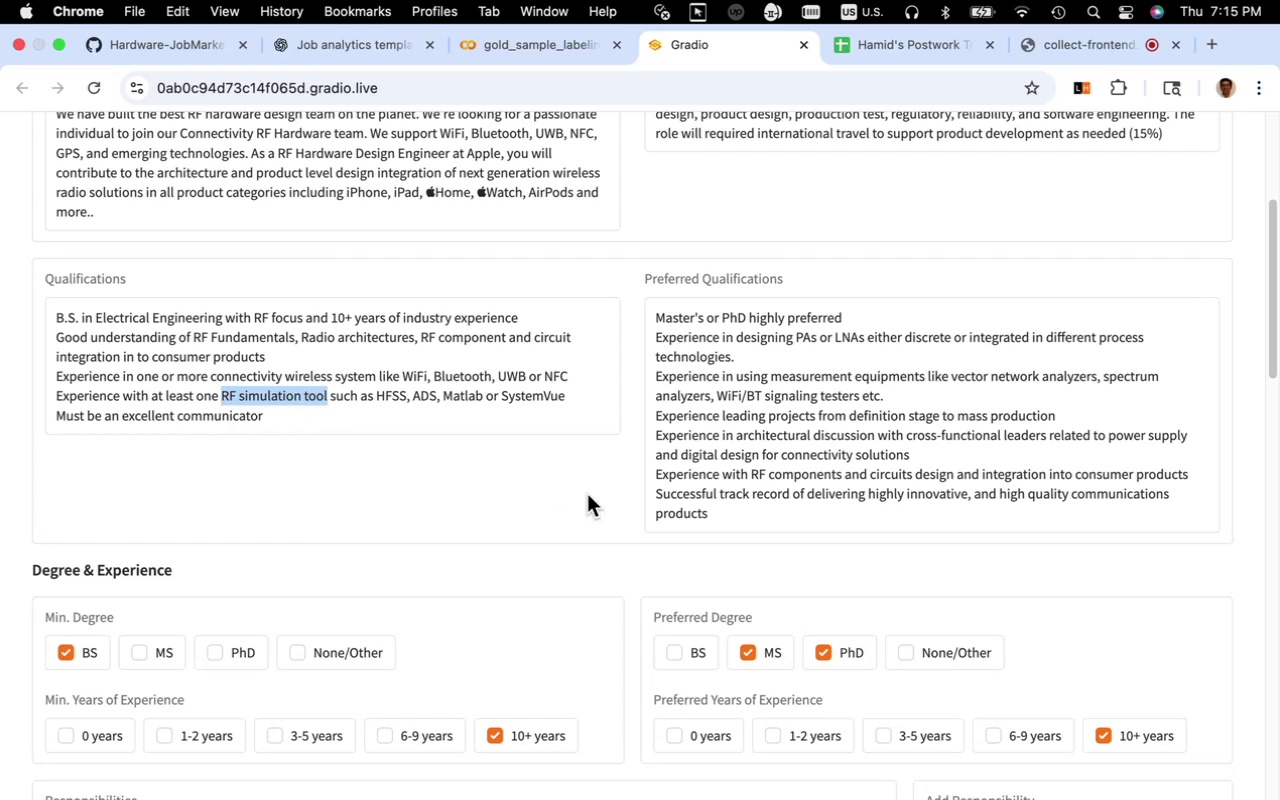 
scroll: coordinate [650, 551], scroll_direction: down, amount: 16.0
 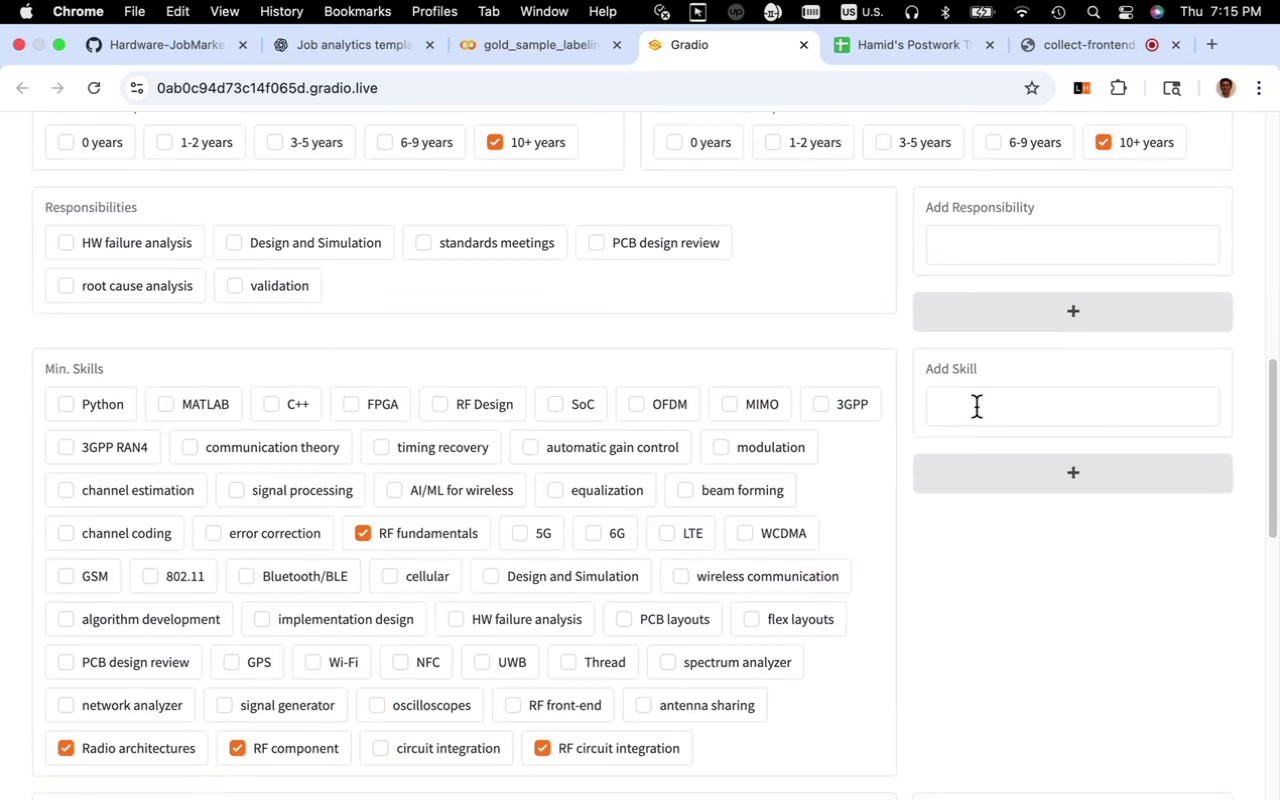 
left_click([977, 406])
 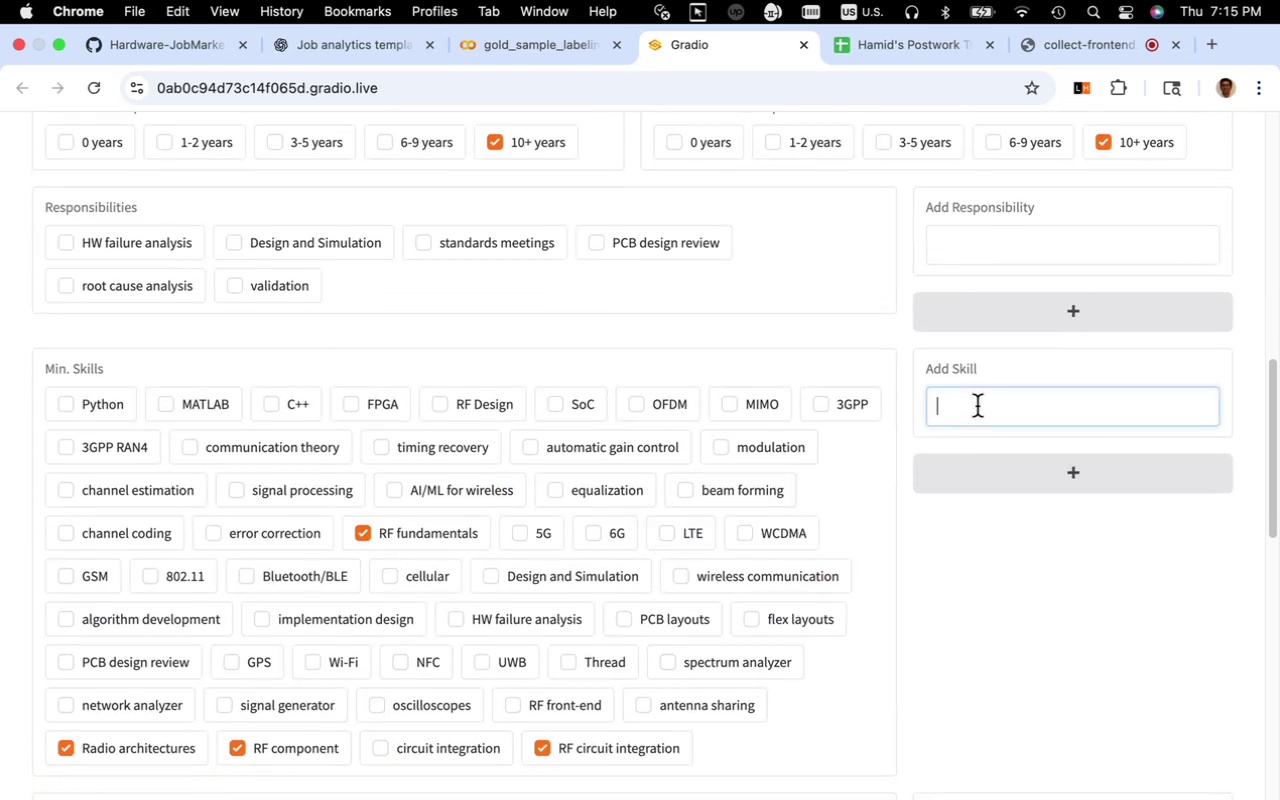 
key(Meta+V)
 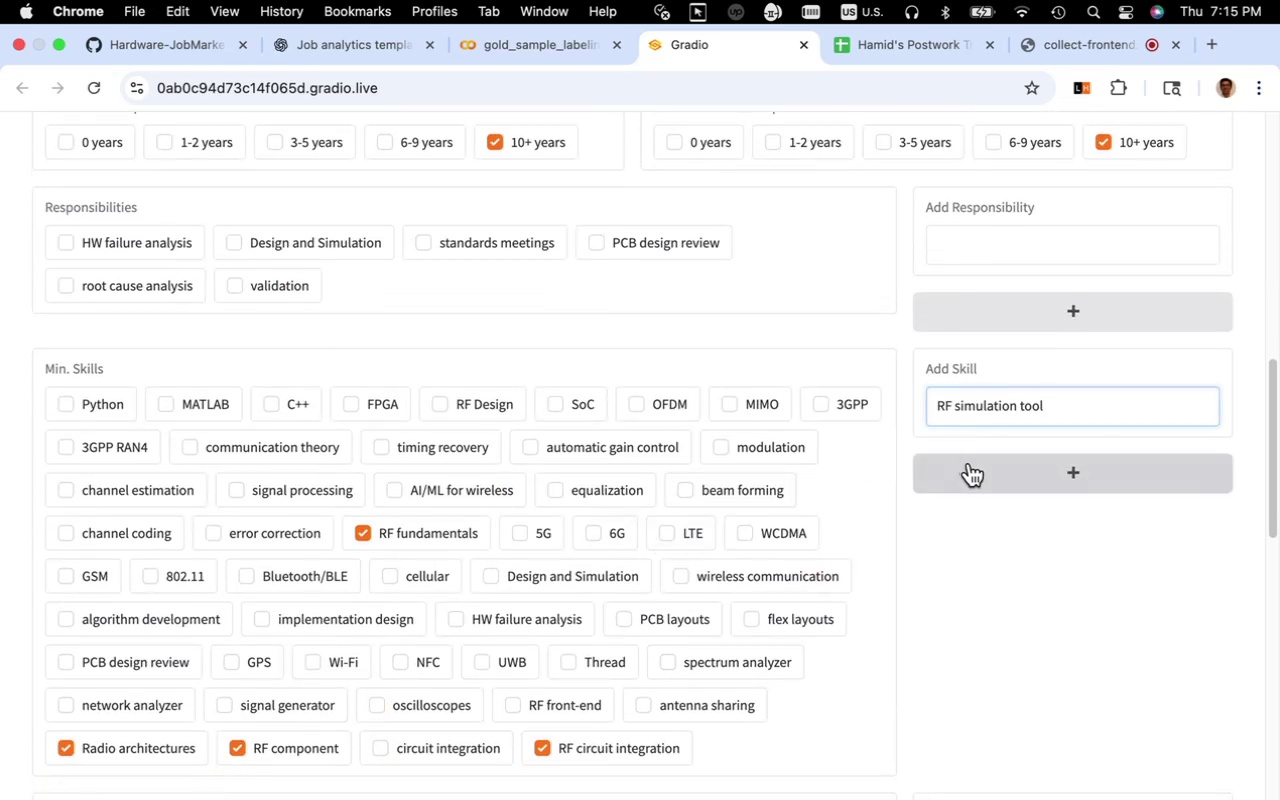 
left_click([969, 463])
 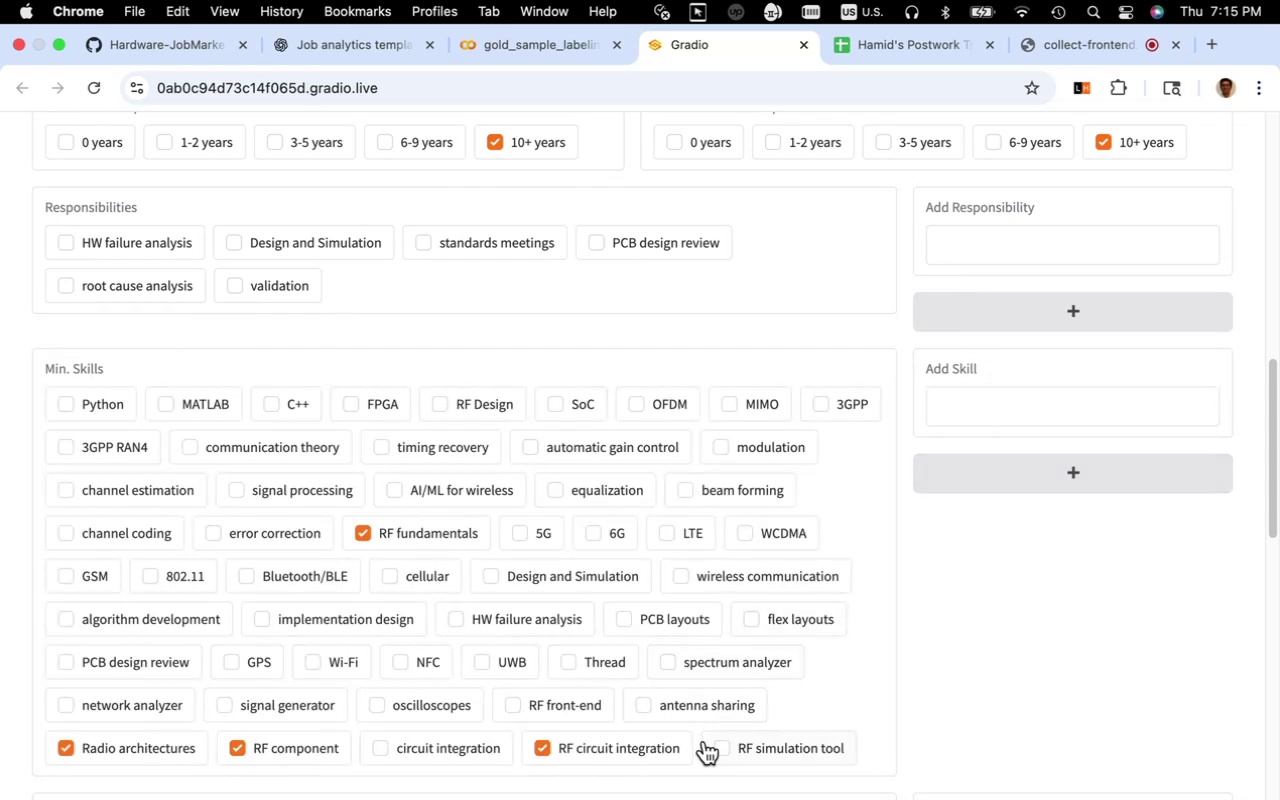 
left_click([723, 746])
 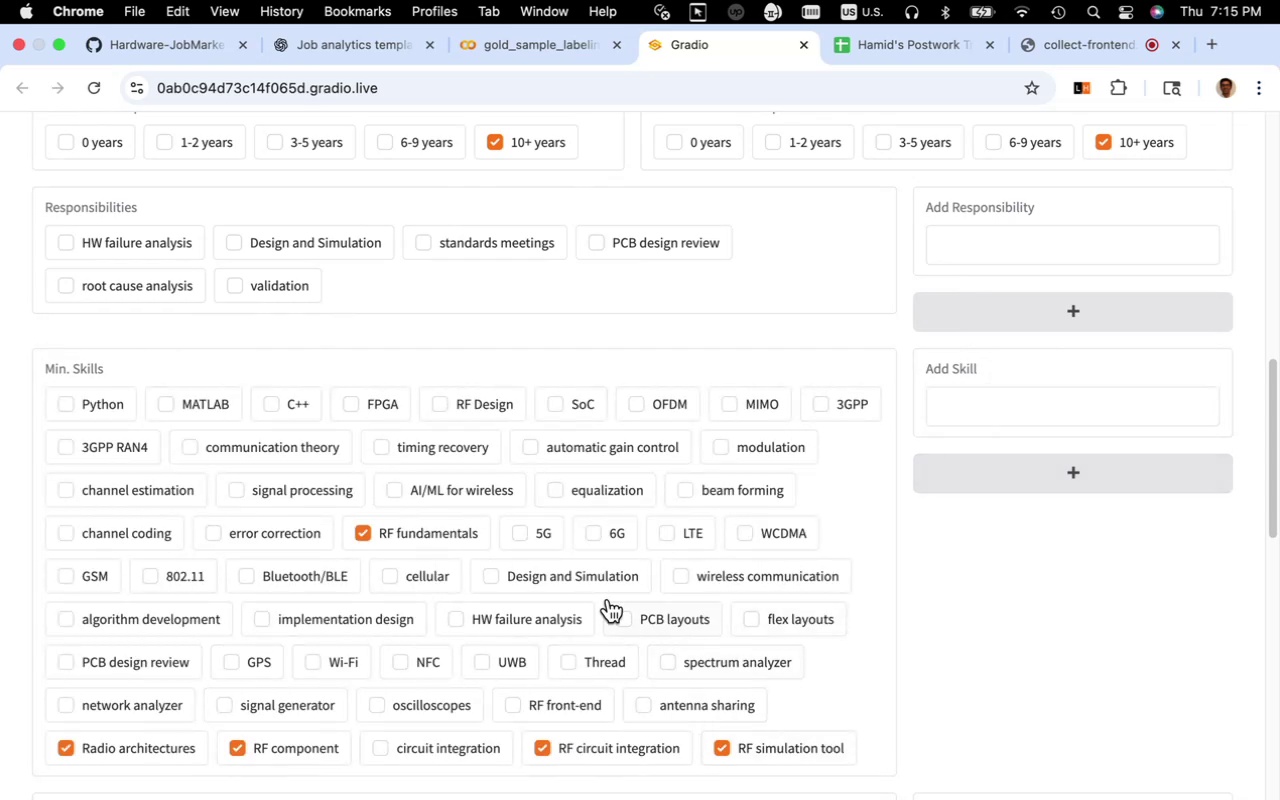 
scroll: coordinate [586, 554], scroll_direction: up, amount: 15.0
 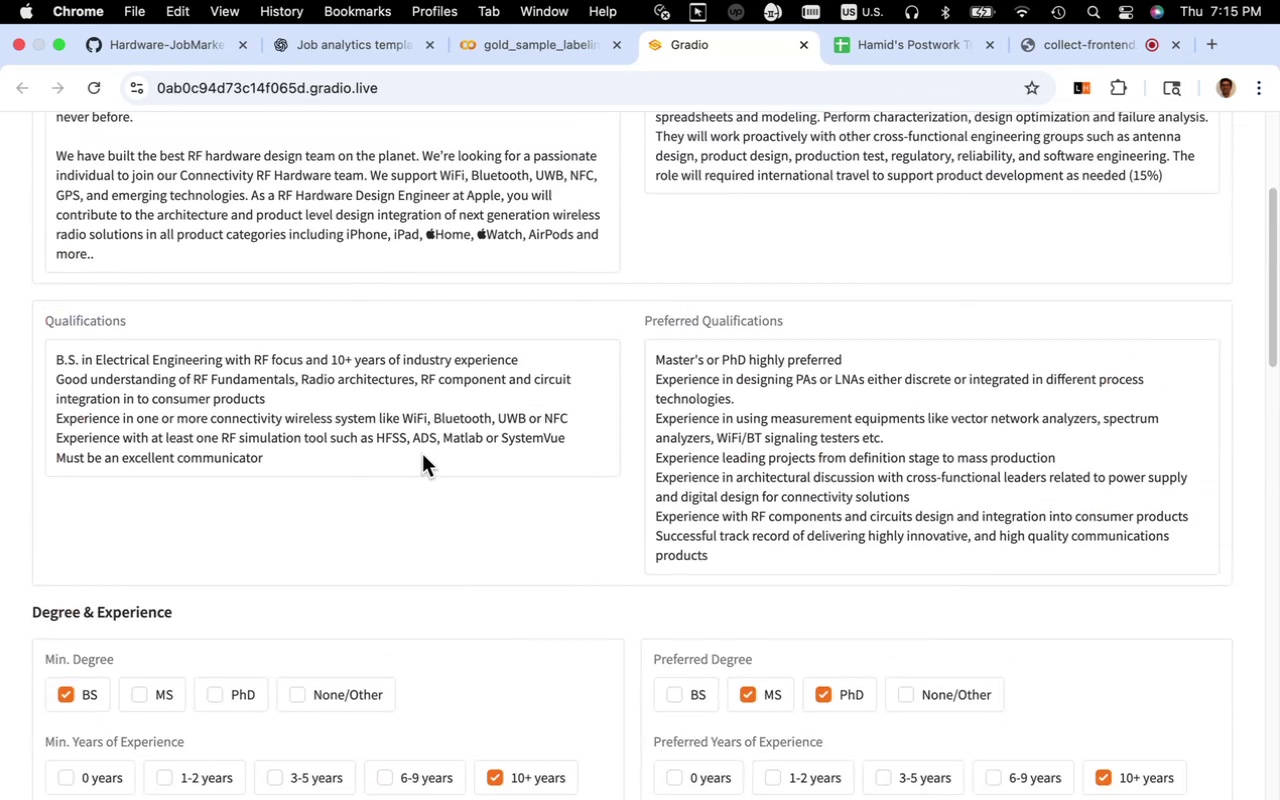 
left_click_drag(start_coordinate=[406, 441], to_coordinate=[377, 443])
 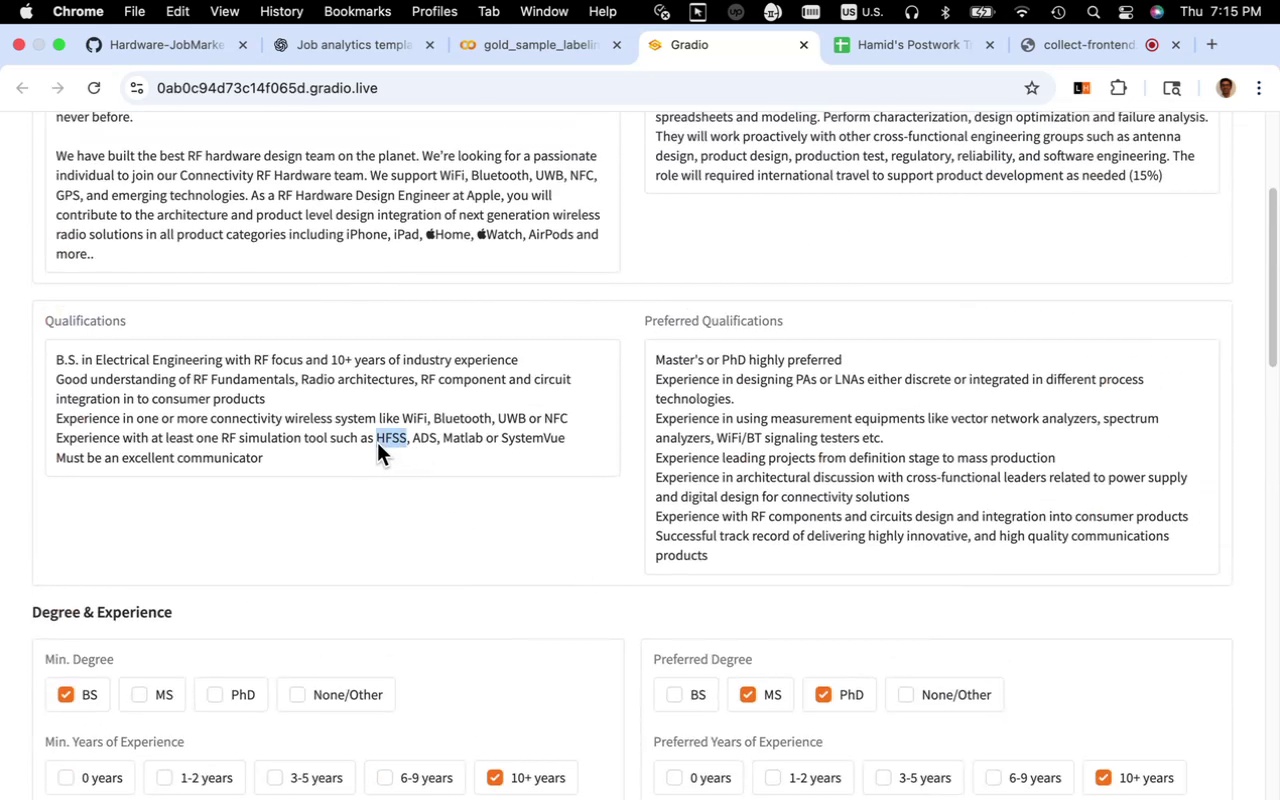 
key(Meta+C)
 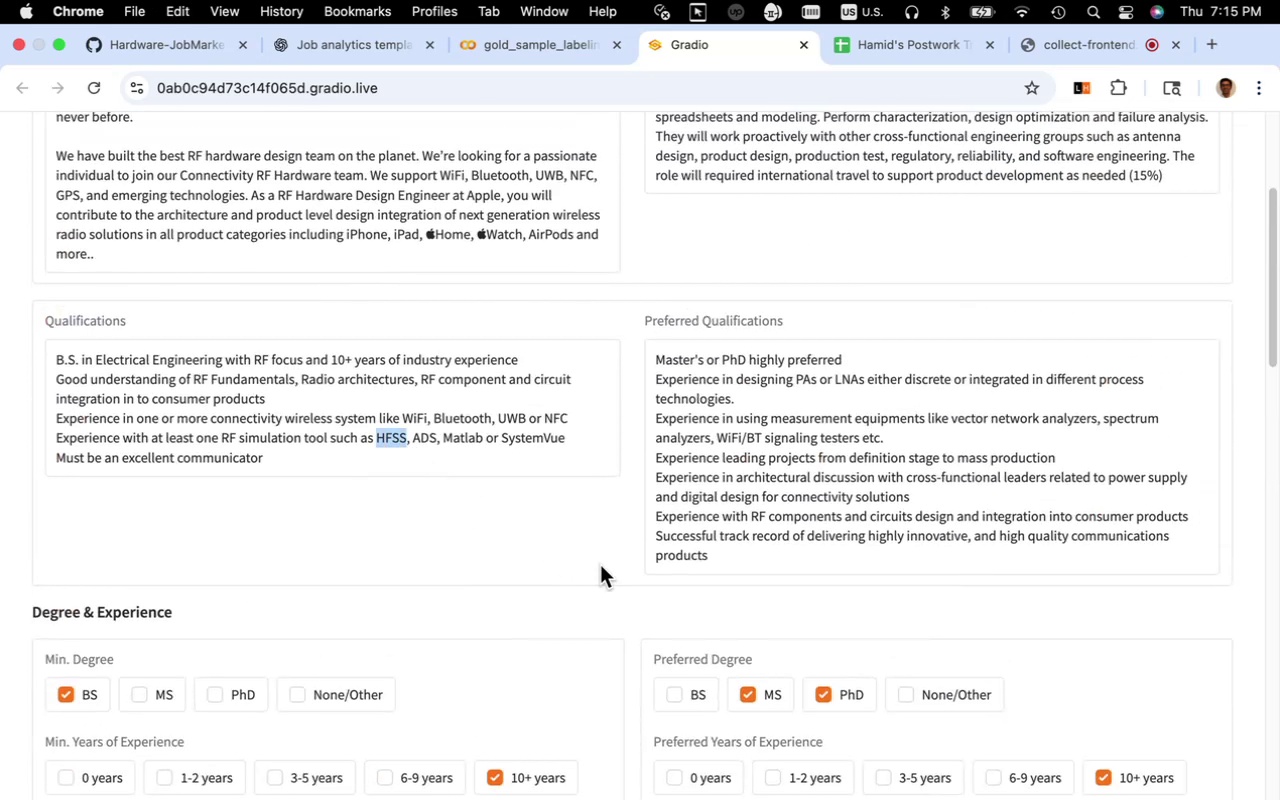 
scroll: coordinate [799, 633], scroll_direction: down, amount: 15.0
 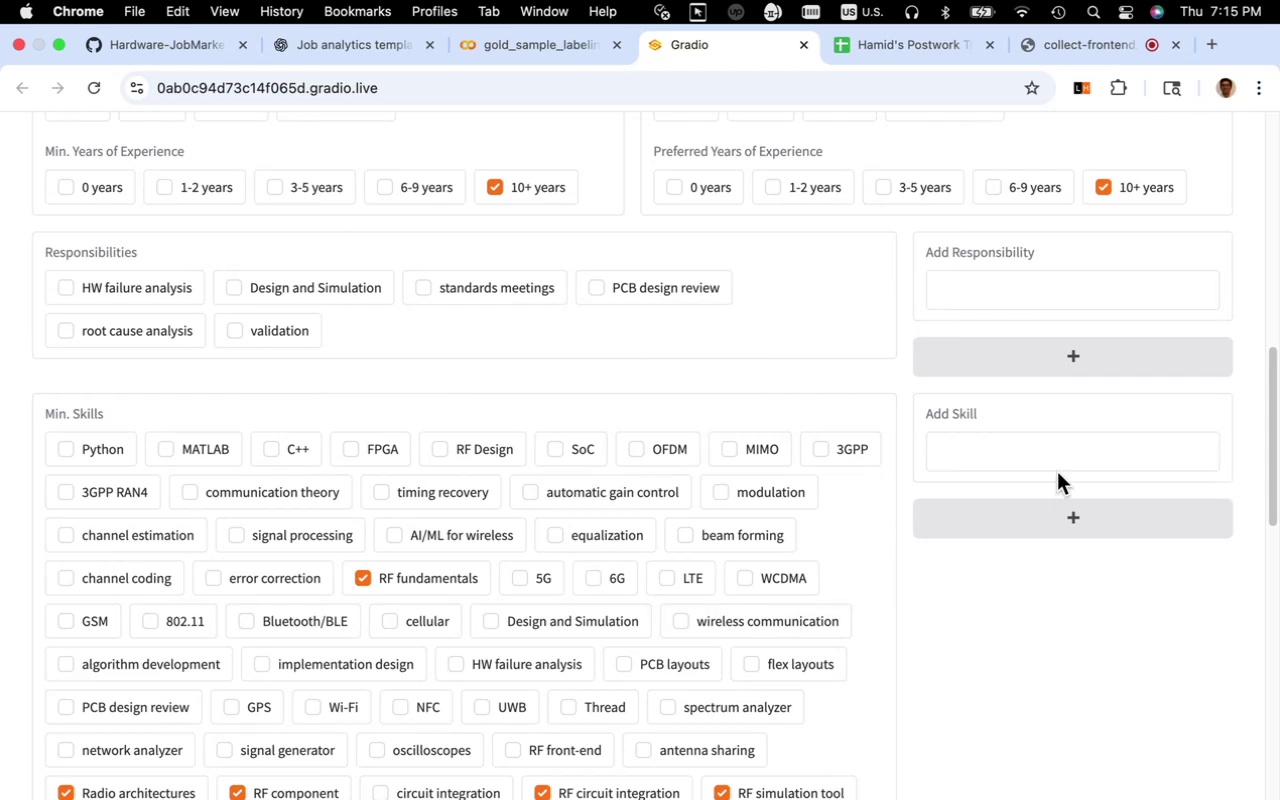 
left_click([1042, 461])
 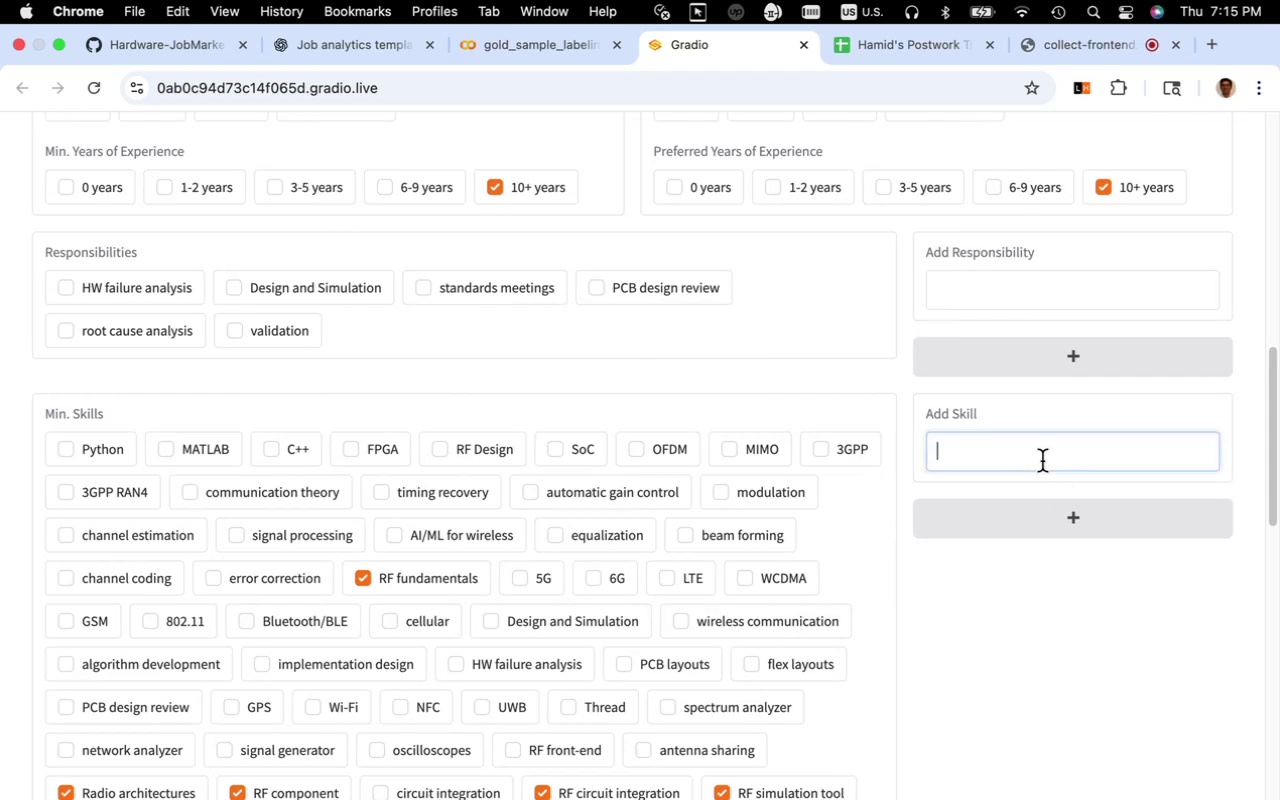 
key(Meta+V)
 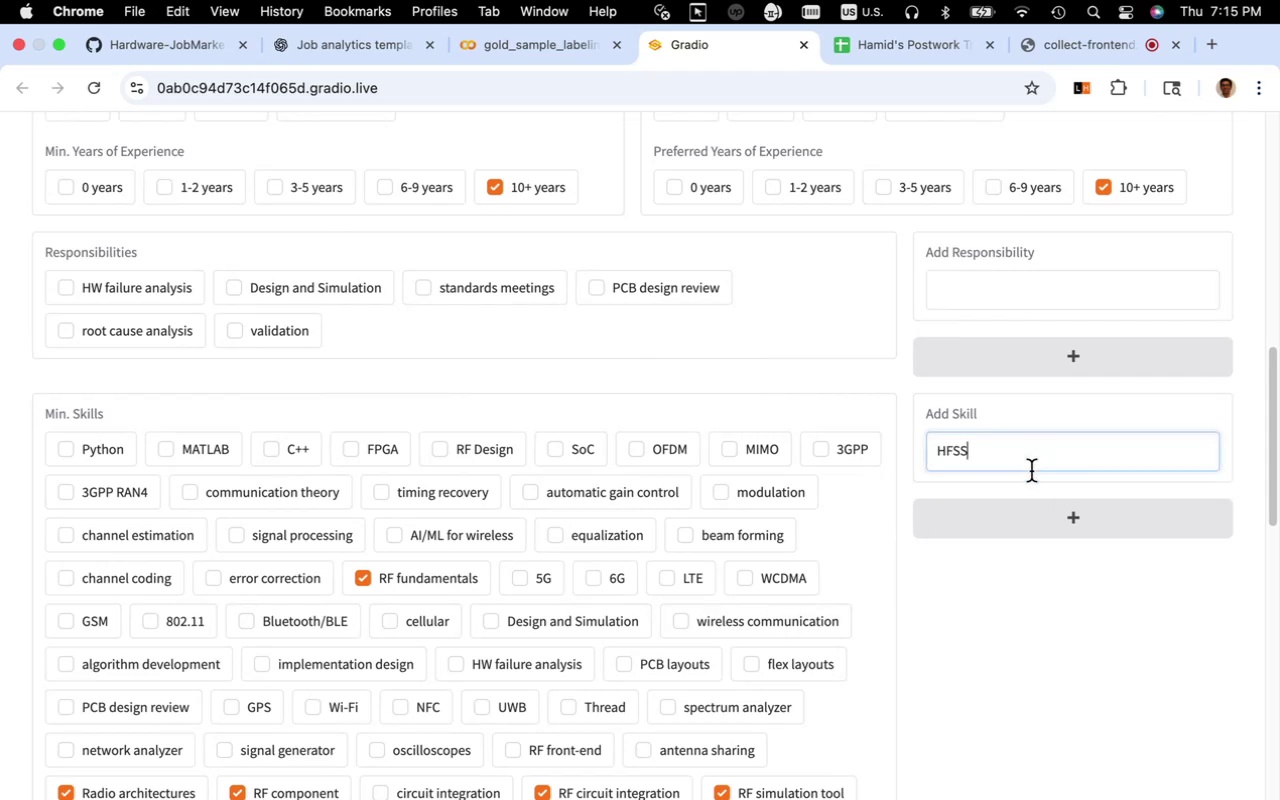 
mouse_move([978, 521])
 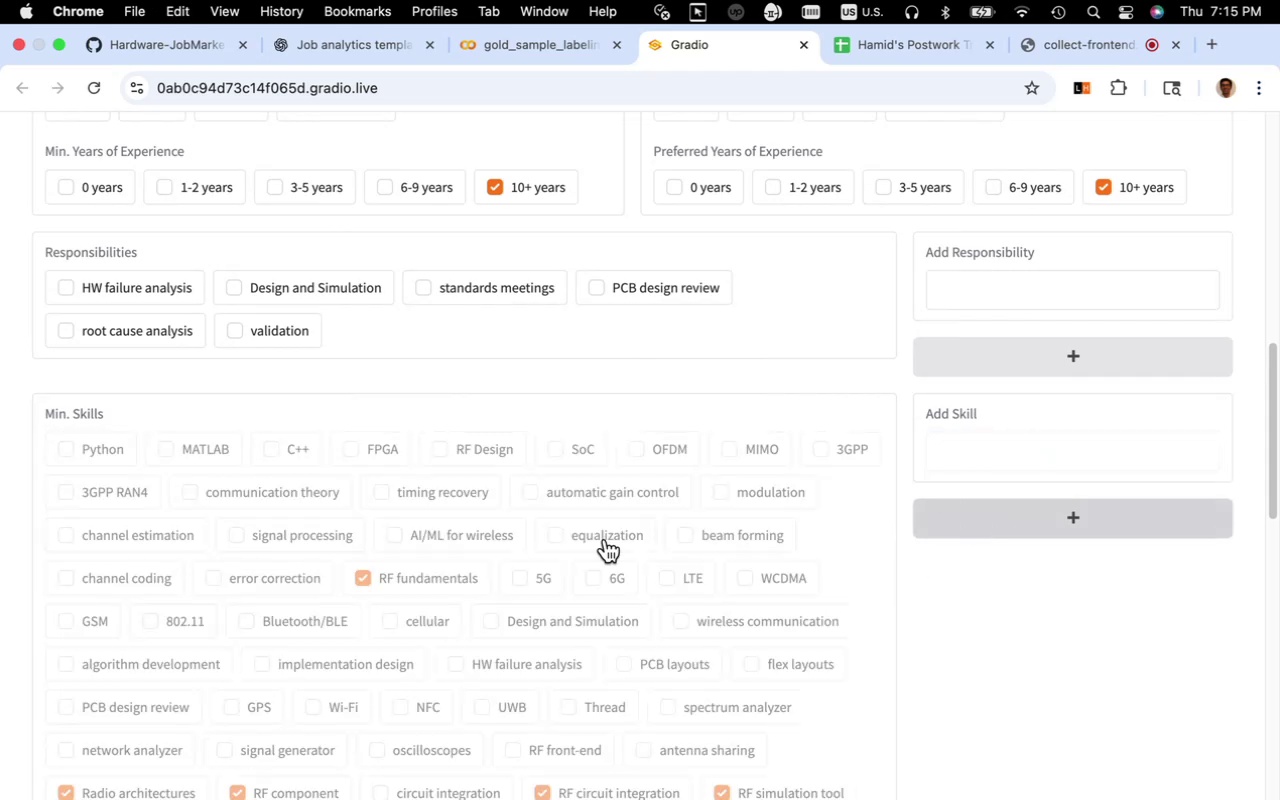 
scroll: coordinate [558, 554], scroll_direction: up, amount: 13.0
 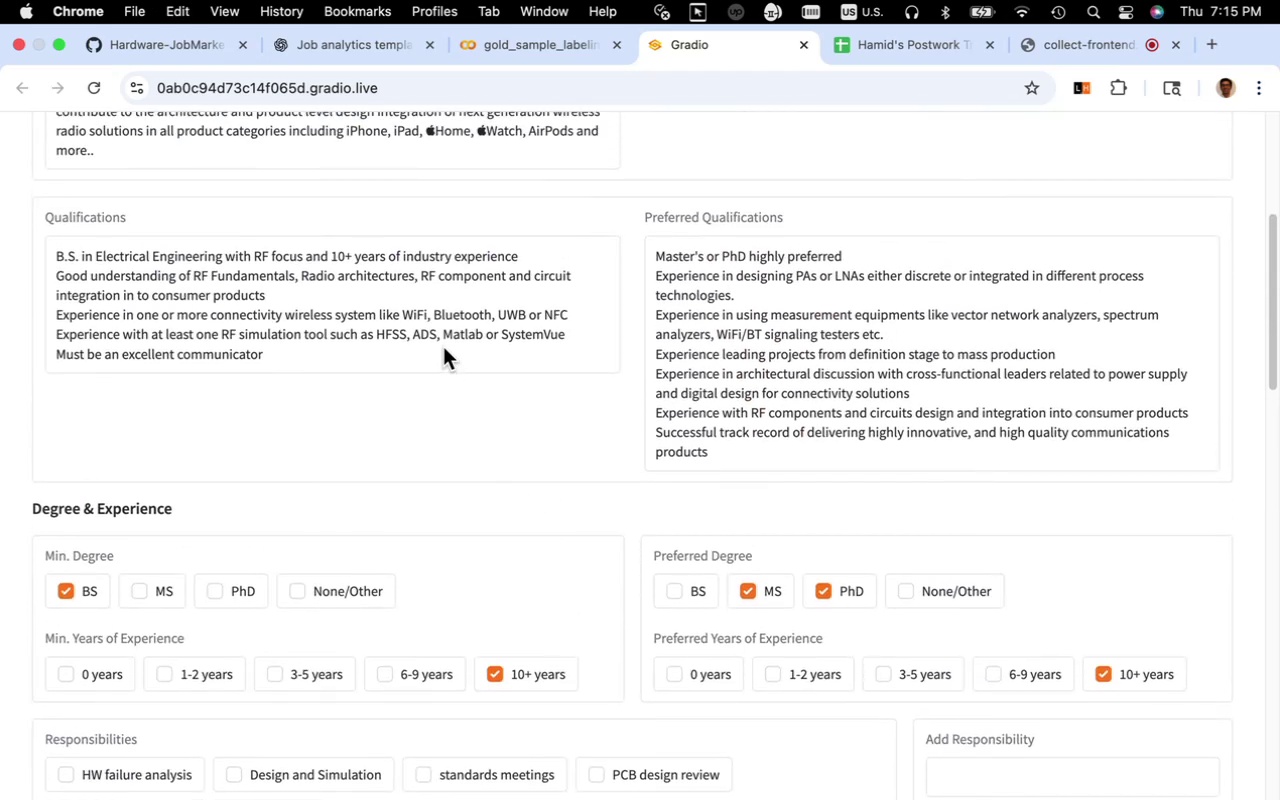 
left_click_drag(start_coordinate=[434, 342], to_coordinate=[413, 343])
 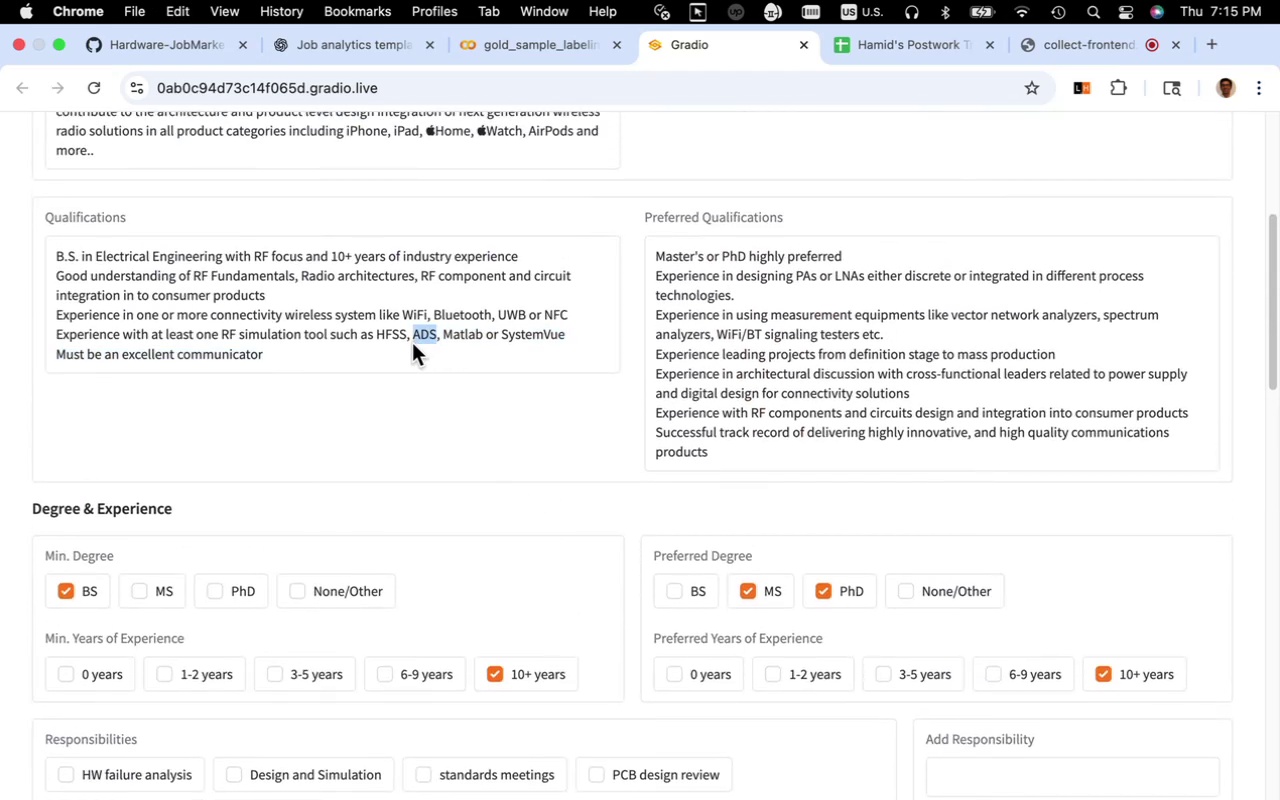 
key(Meta+C)
 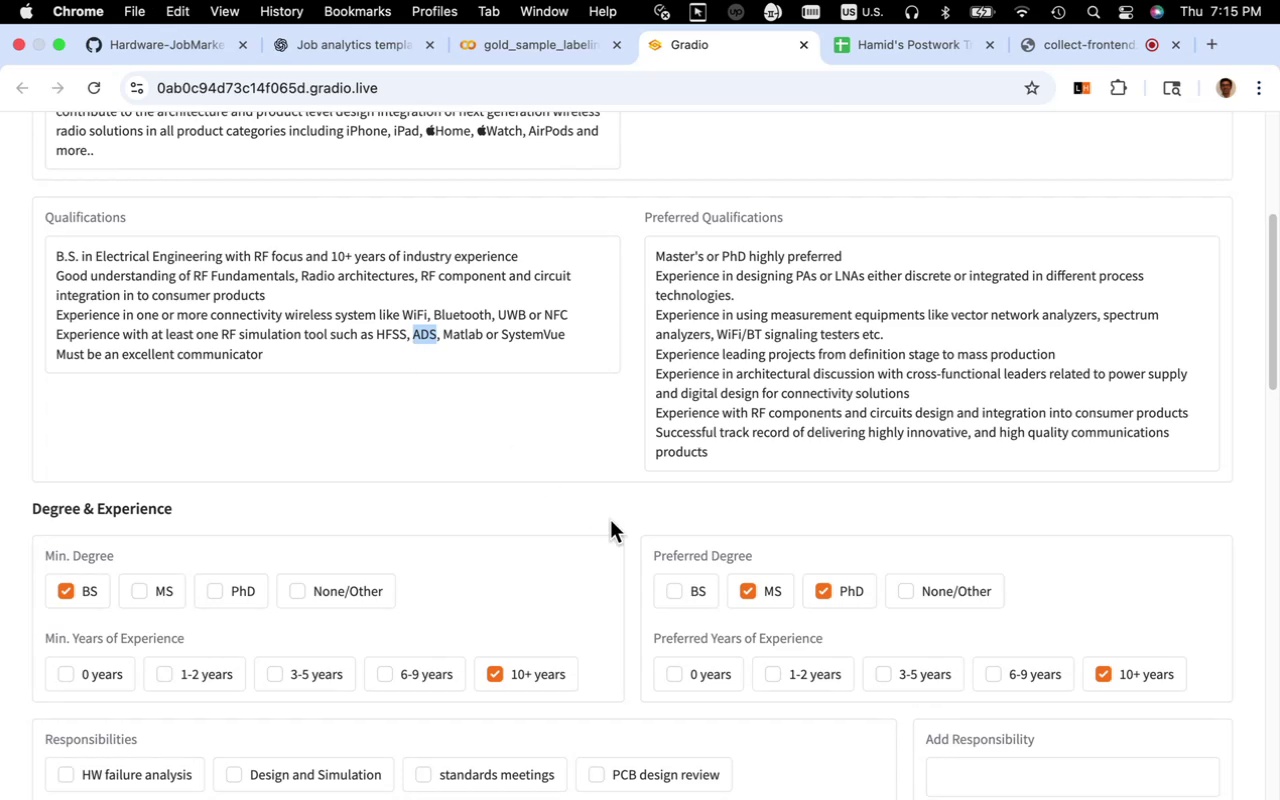 
scroll: coordinate [688, 579], scroll_direction: down, amount: 17.0
 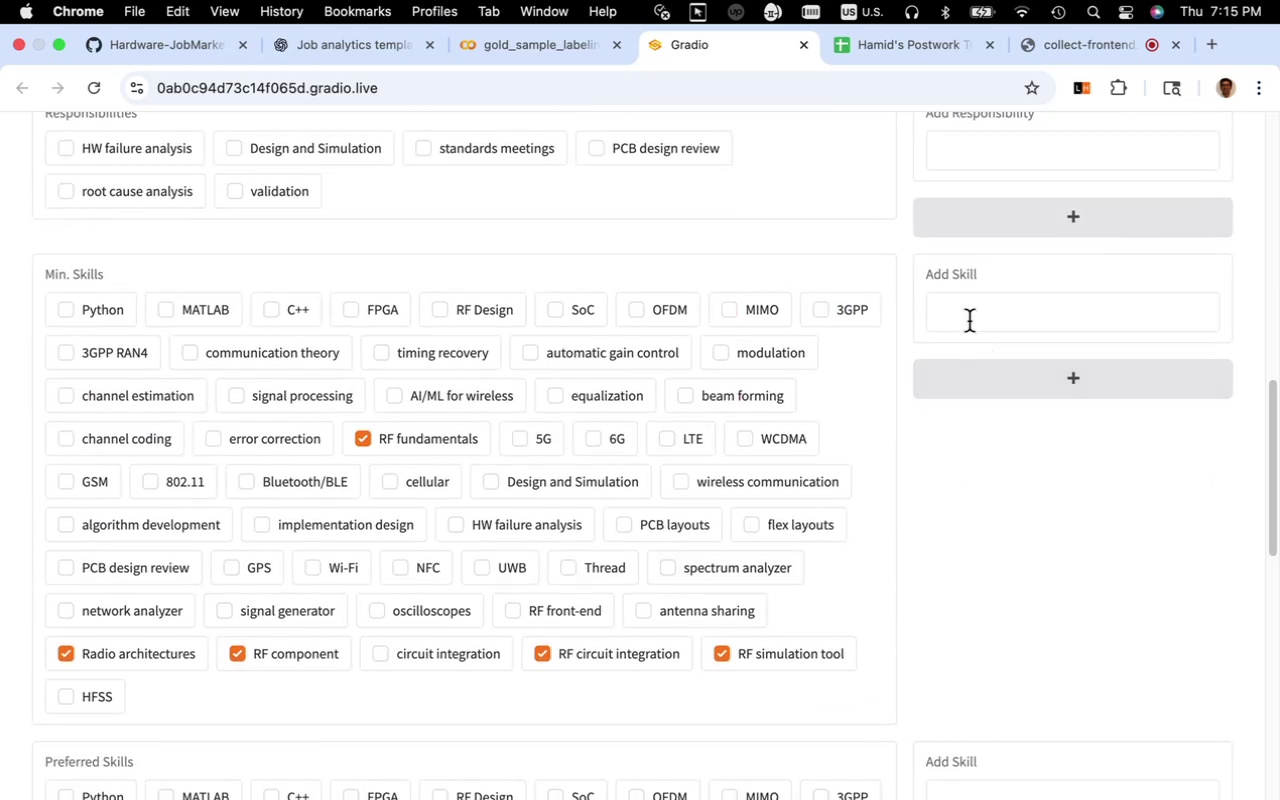 
left_click([969, 321])
 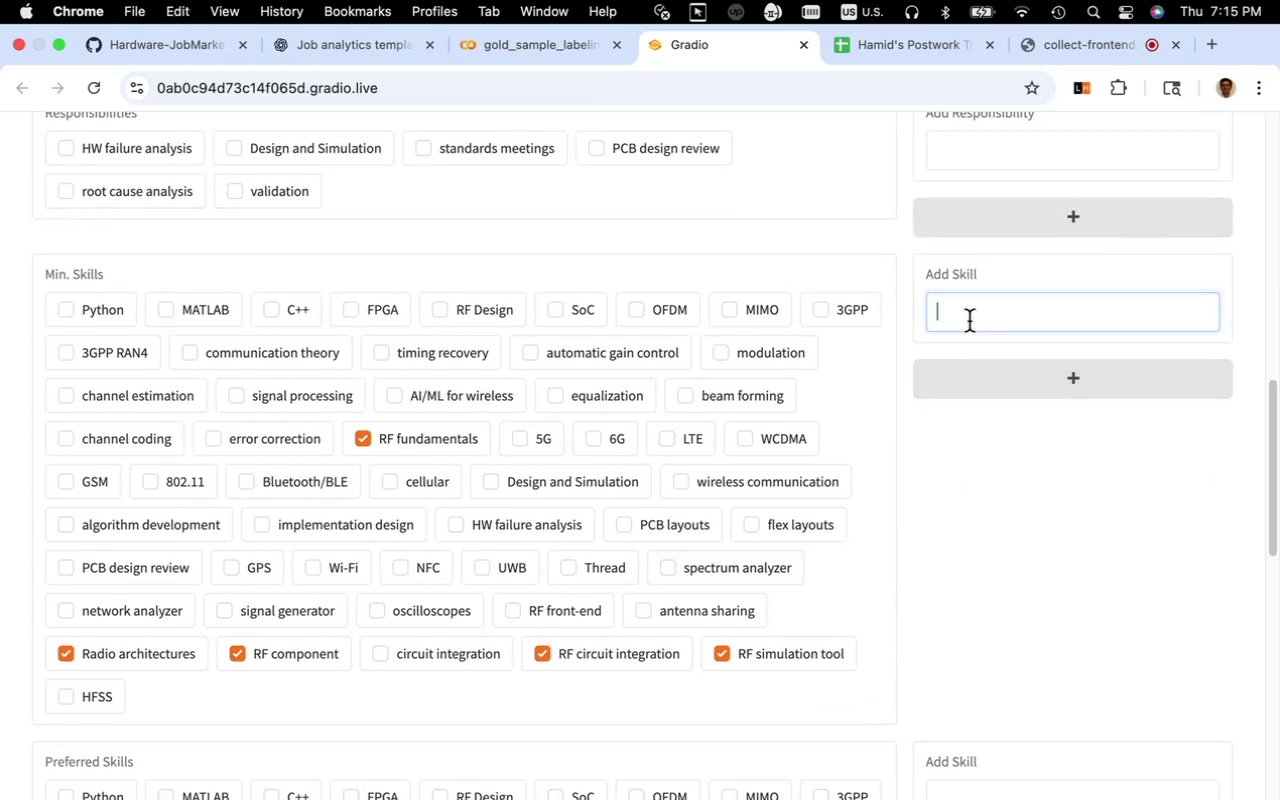 
key(Meta+V)
 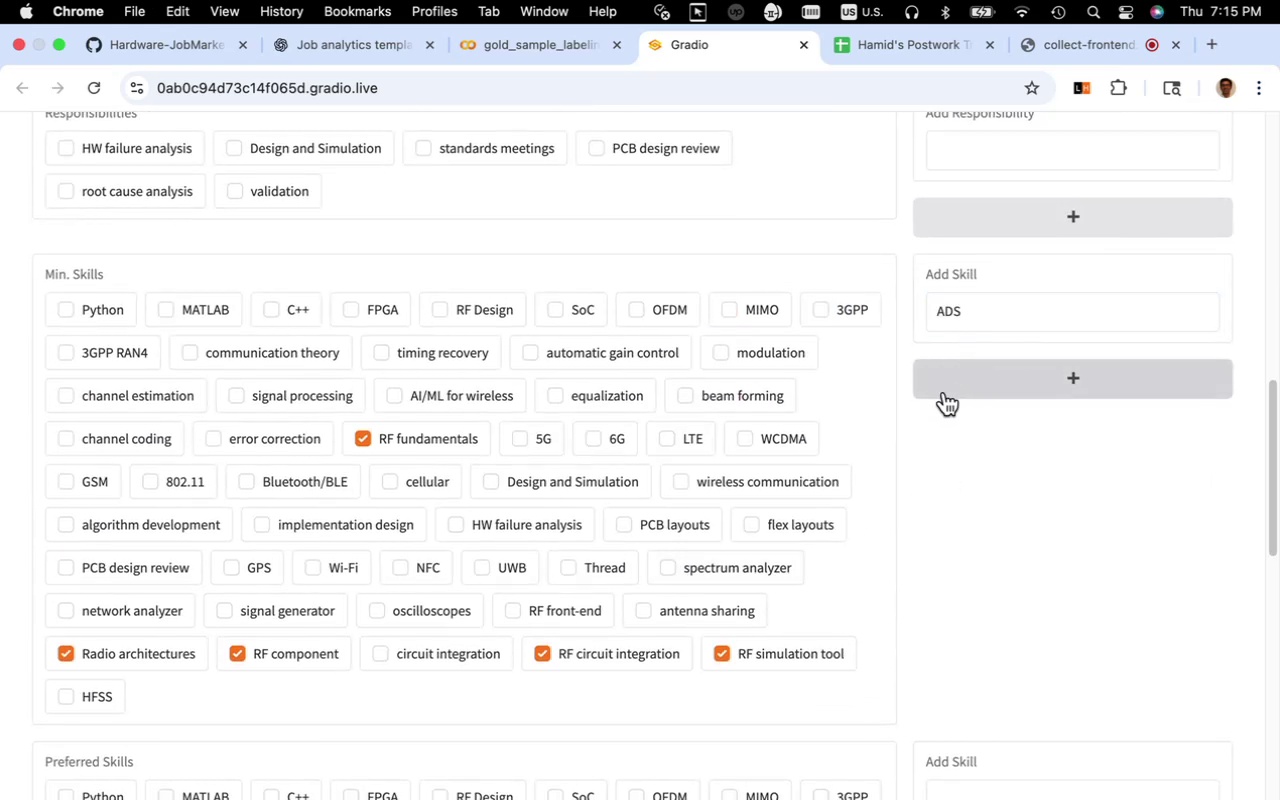 
scroll: coordinate [461, 480], scroll_direction: up, amount: 18.0
 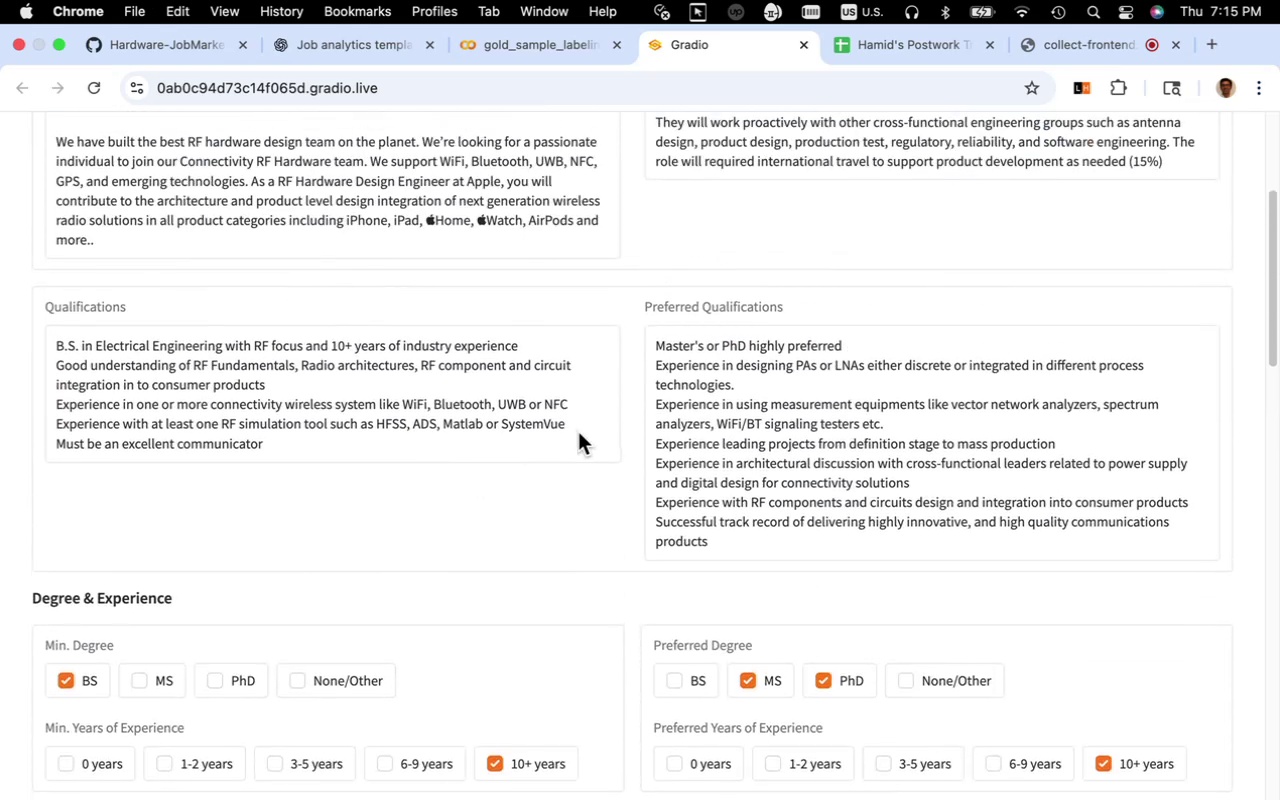 
left_click_drag(start_coordinate=[572, 432], to_coordinate=[502, 430])
 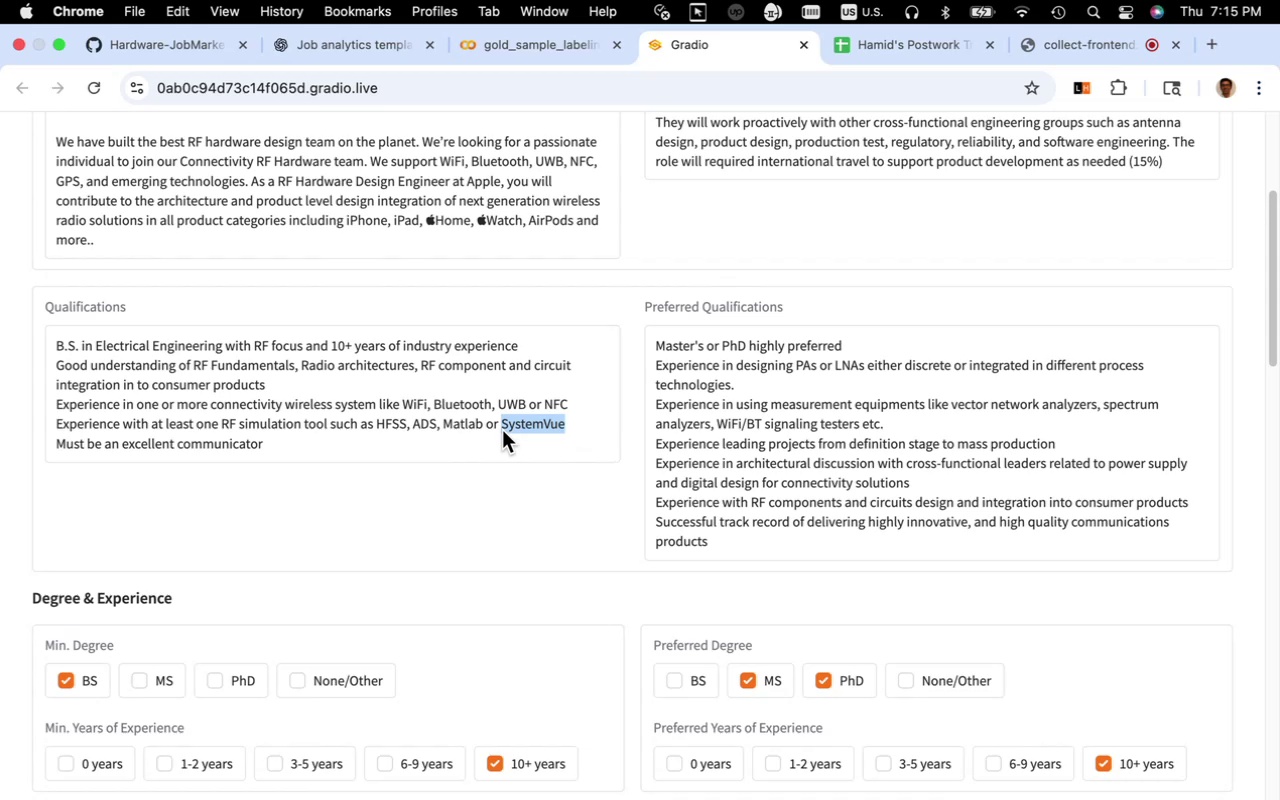 
key(Meta+C)
 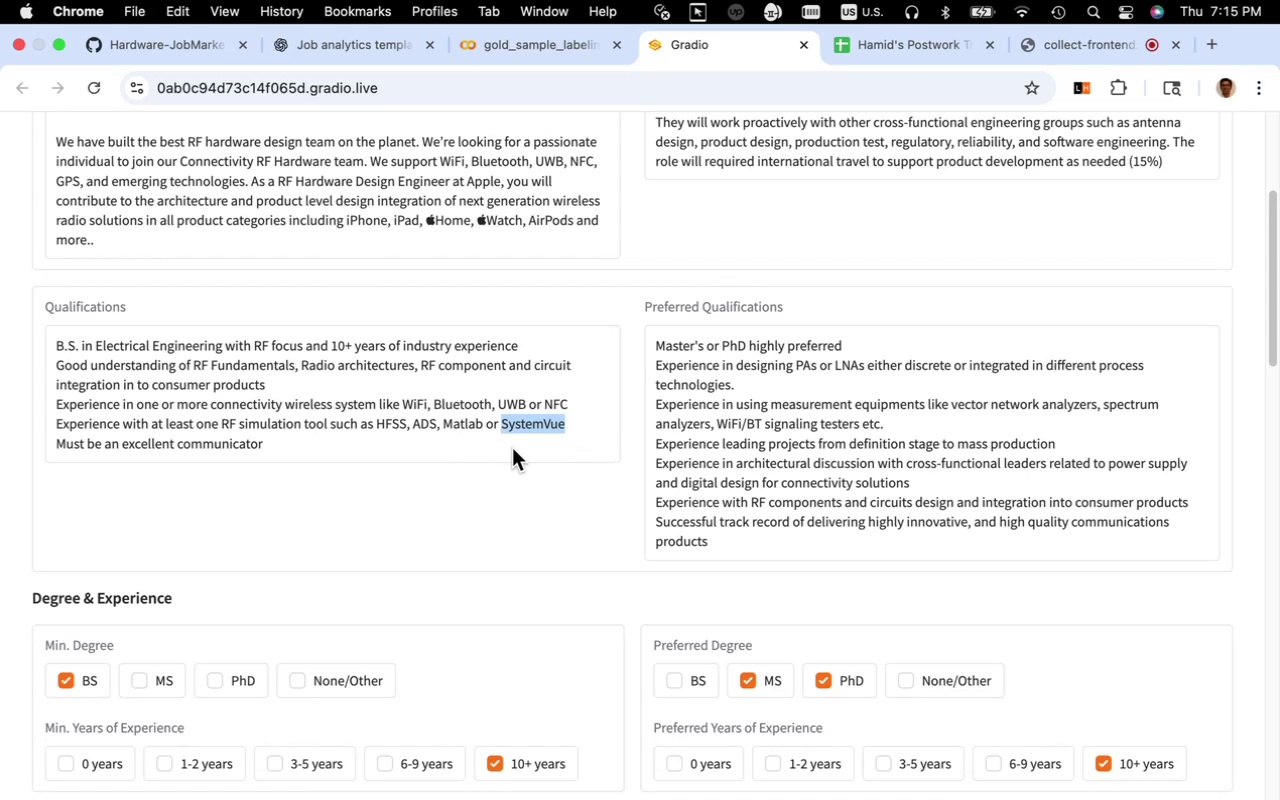 
scroll: coordinate [655, 480], scroll_direction: down, amount: 30.0
 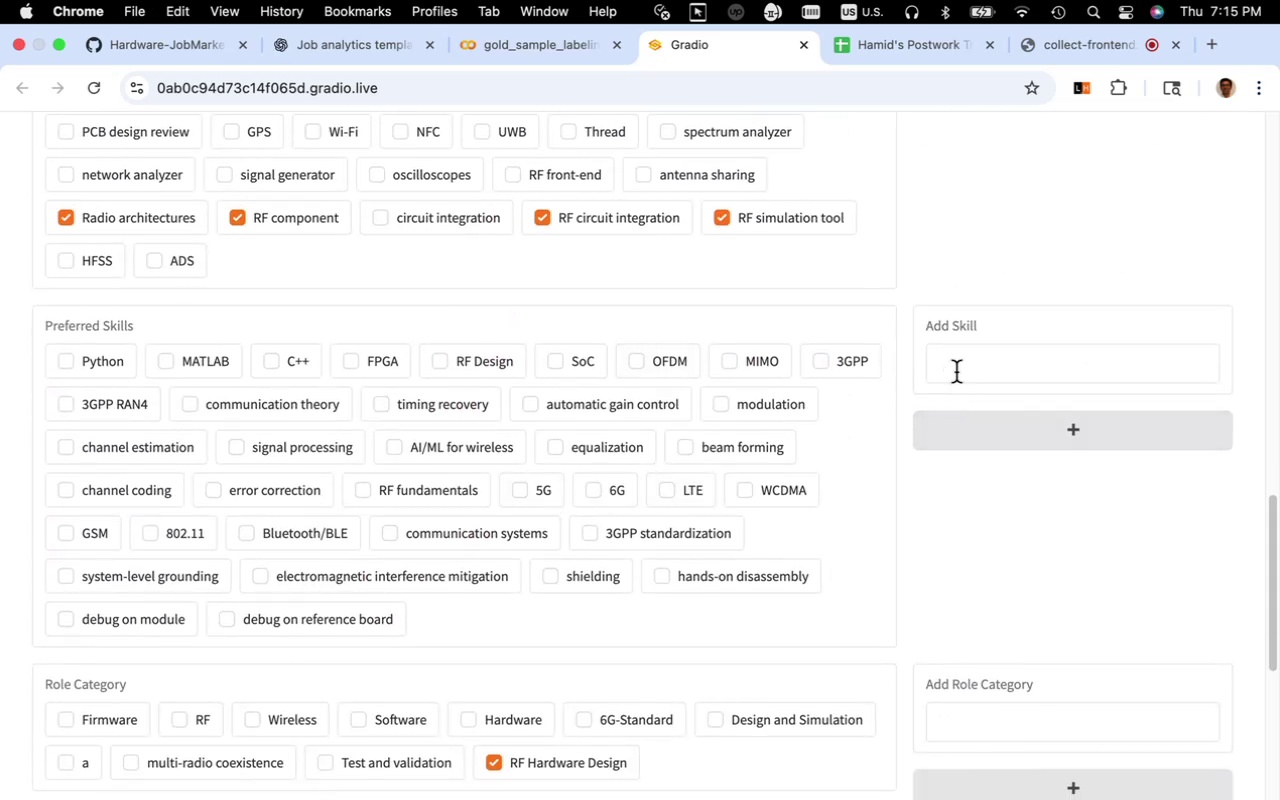 
scroll: coordinate [935, 399], scroll_direction: up, amount: 9.0
 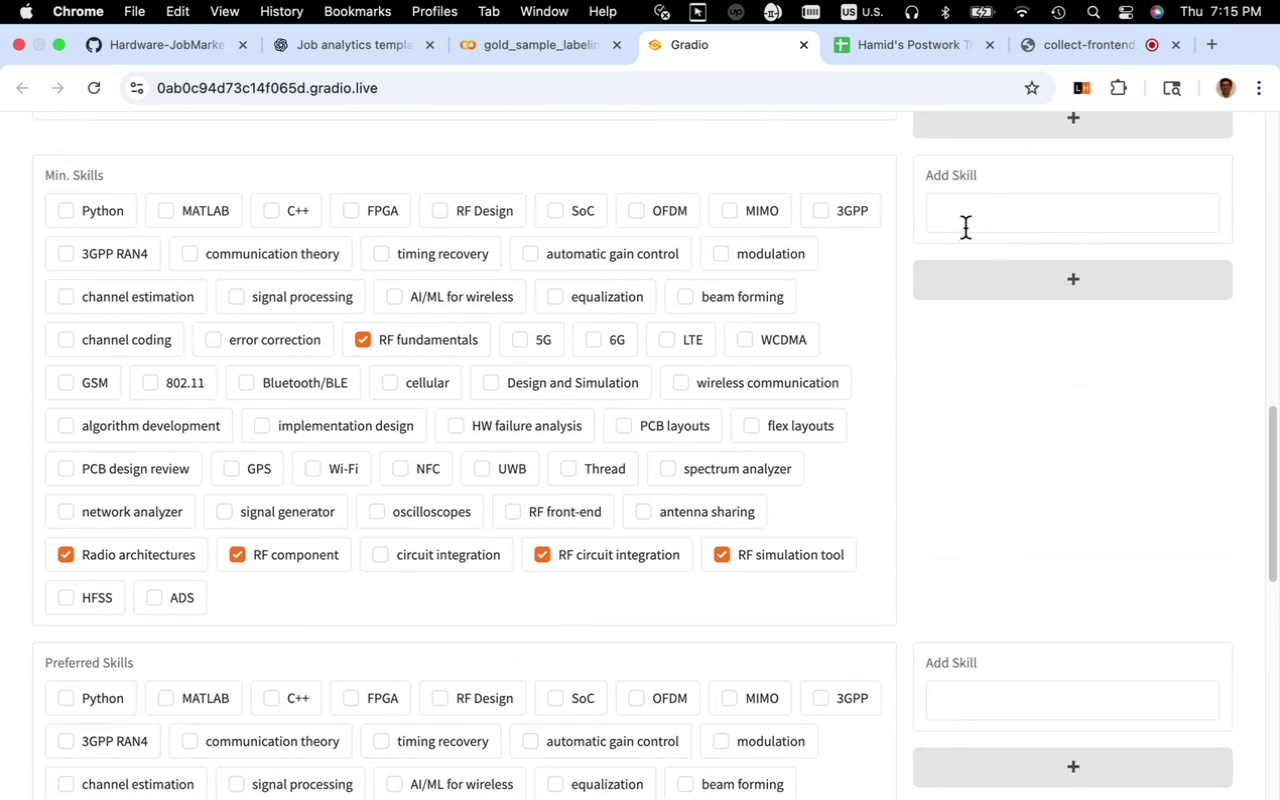 
key(Meta+V)
 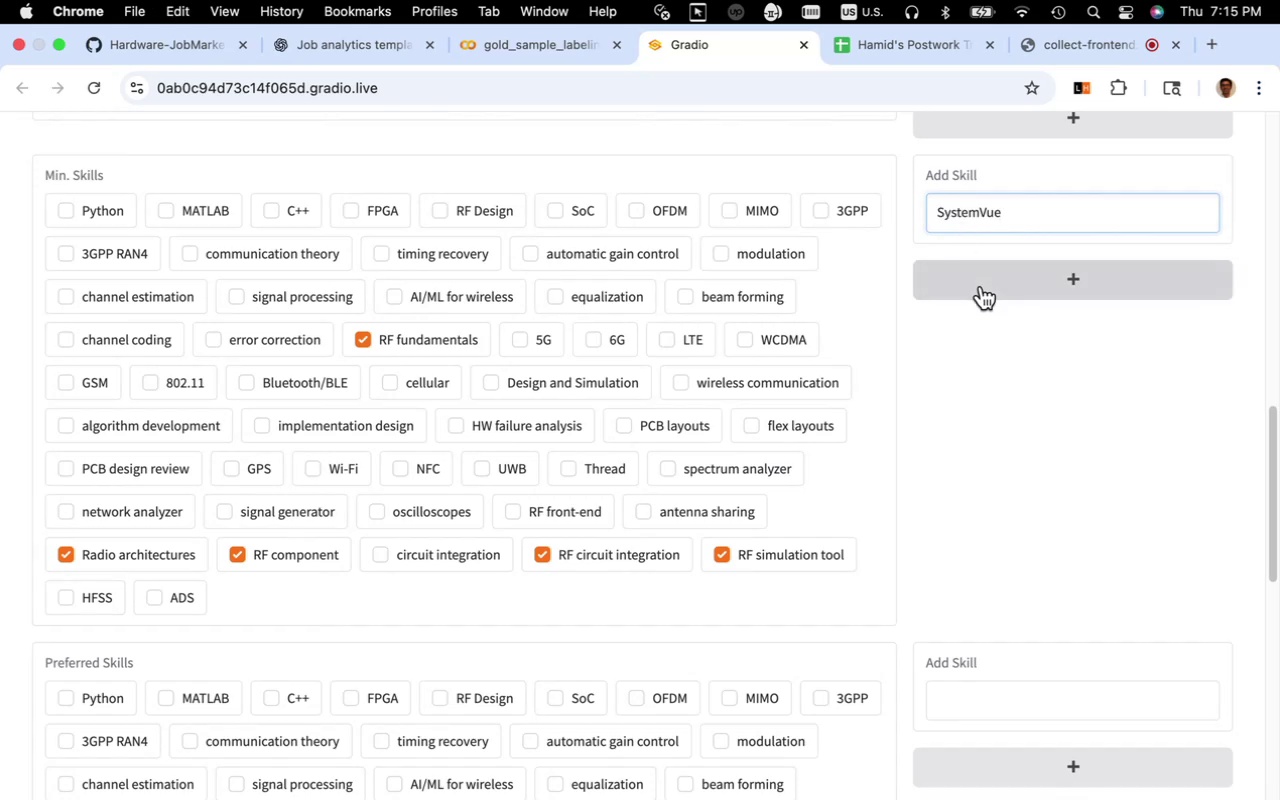 
left_click([981, 286])
 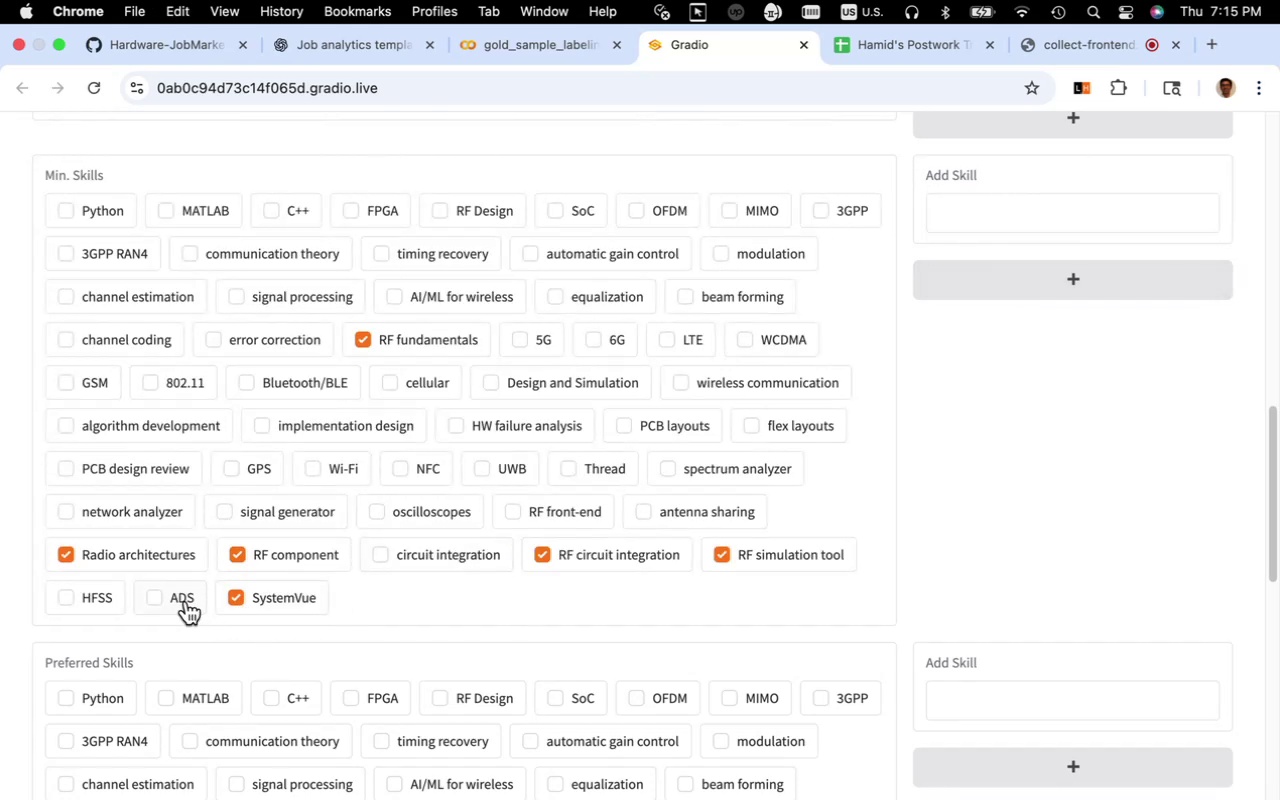 
left_click([85, 590])
 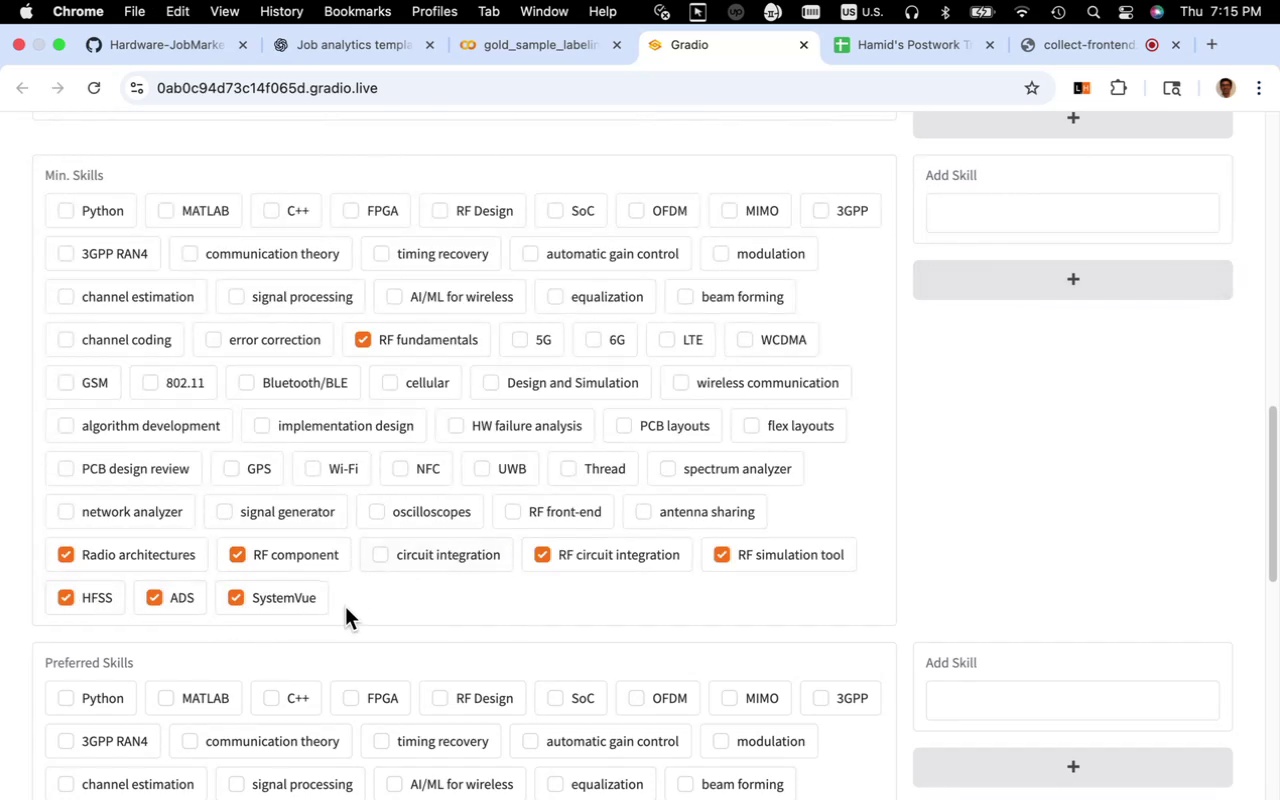 
wait(6.13)
 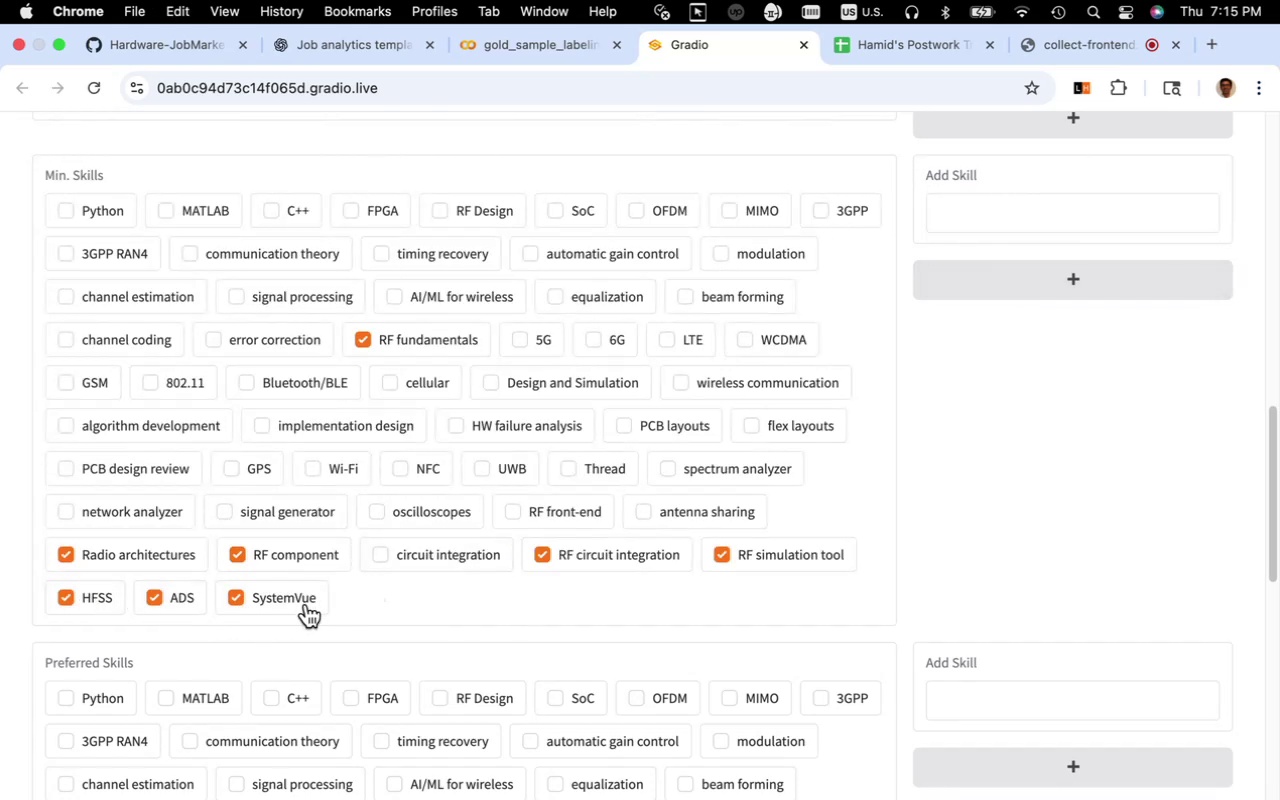 
scroll: coordinate [425, 426], scroll_direction: up, amount: 13.0
 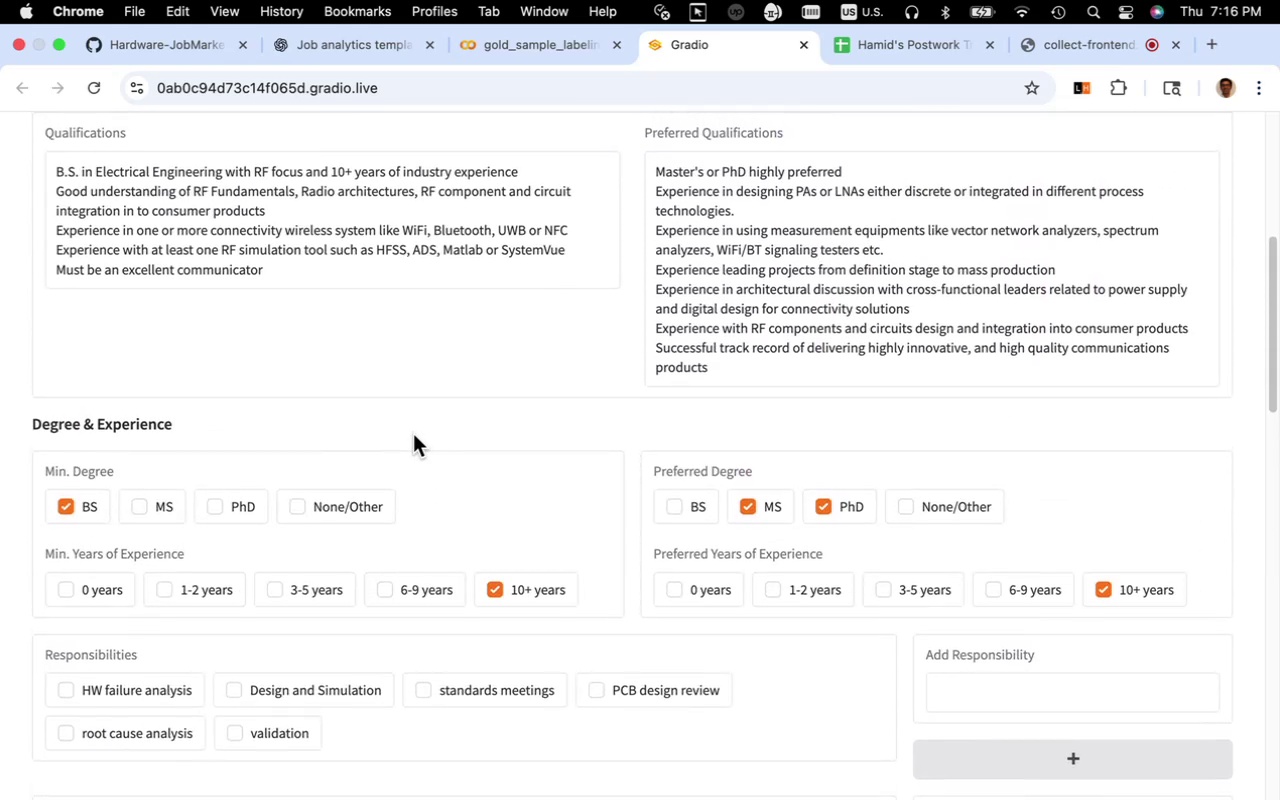 
wait(5.24)
 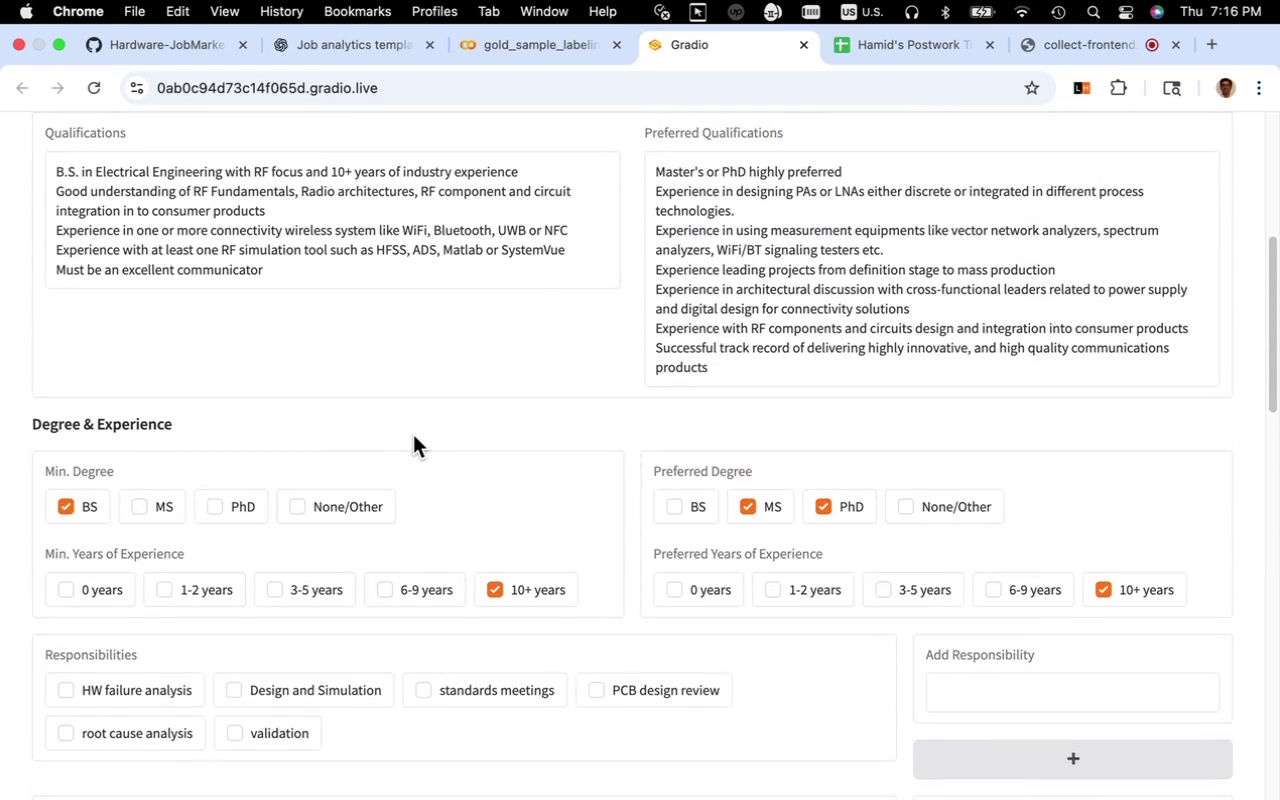 
scroll: coordinate [413, 434], scroll_direction: up, amount: 1.0
 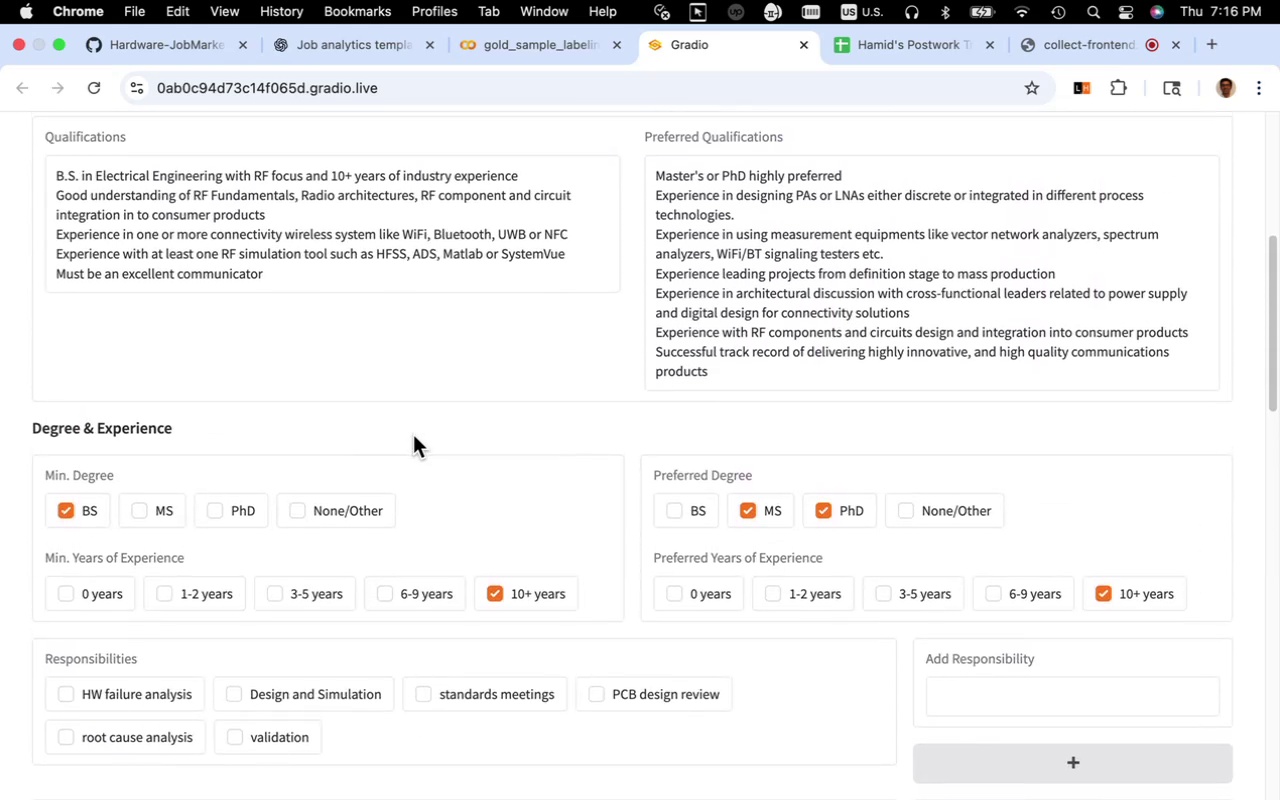 
scroll: coordinate [441, 520], scroll_direction: down, amount: 23.0
 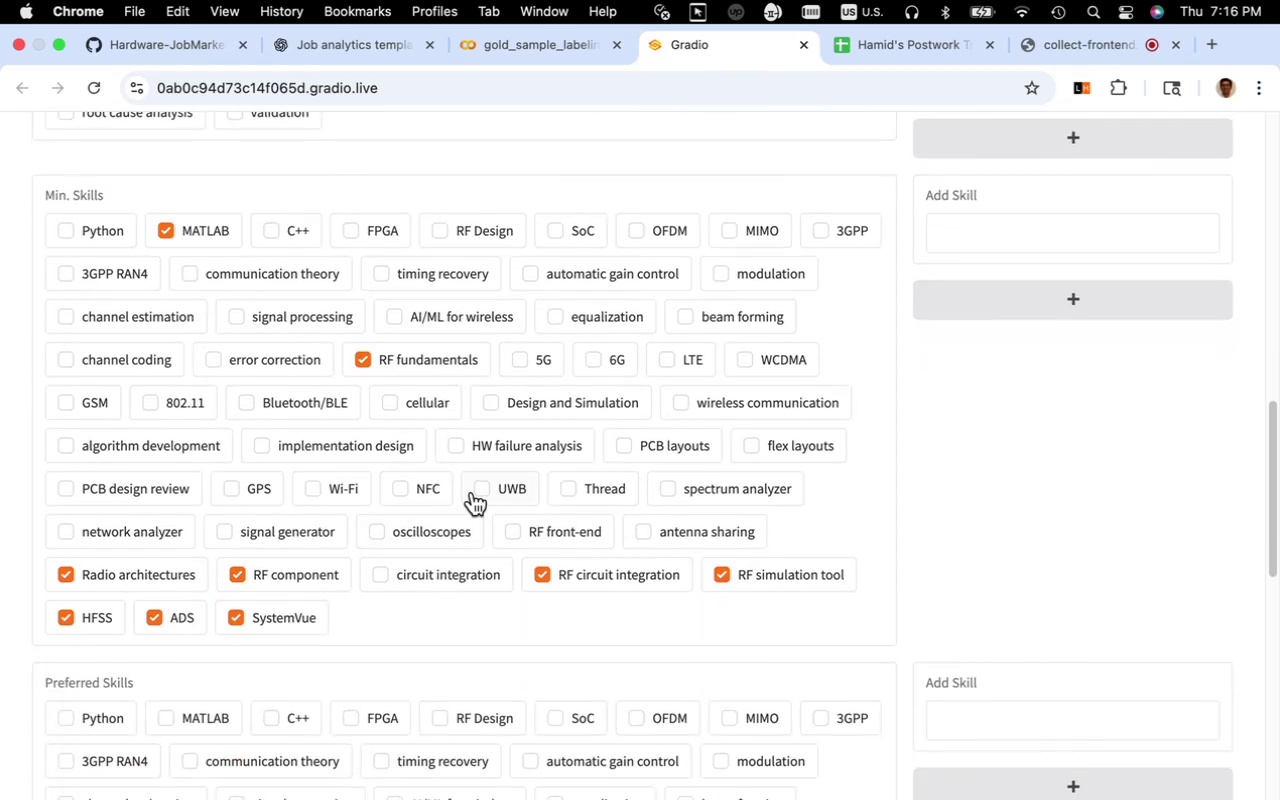 
left_click([431, 489])
 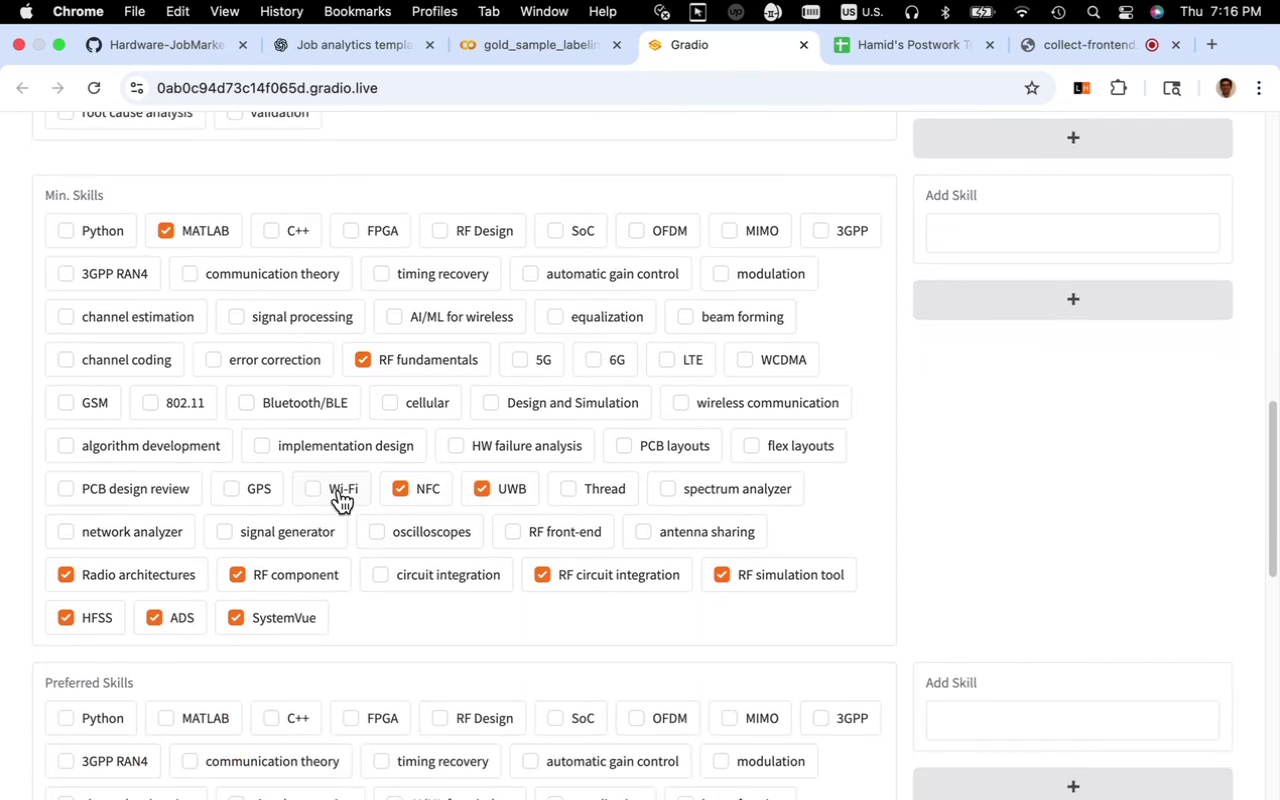 
left_click([339, 490])
 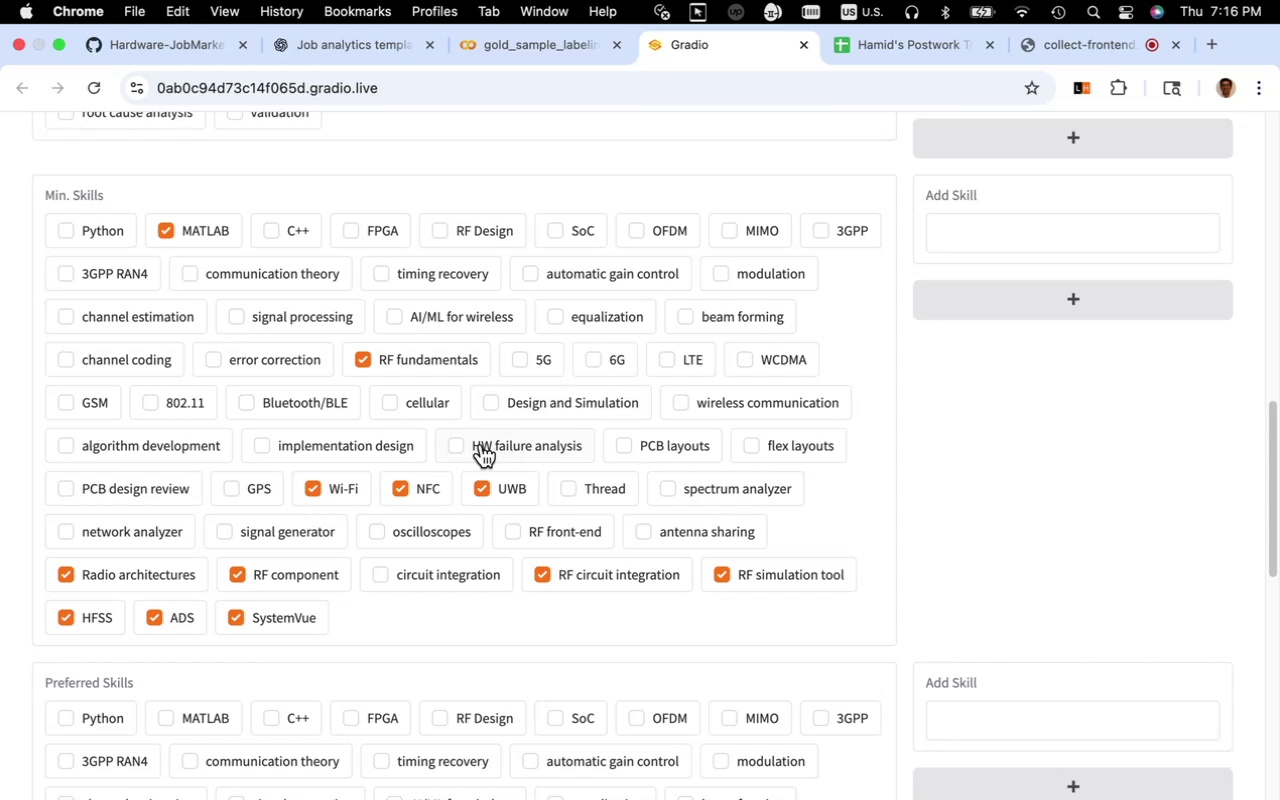 
wait(6.86)
 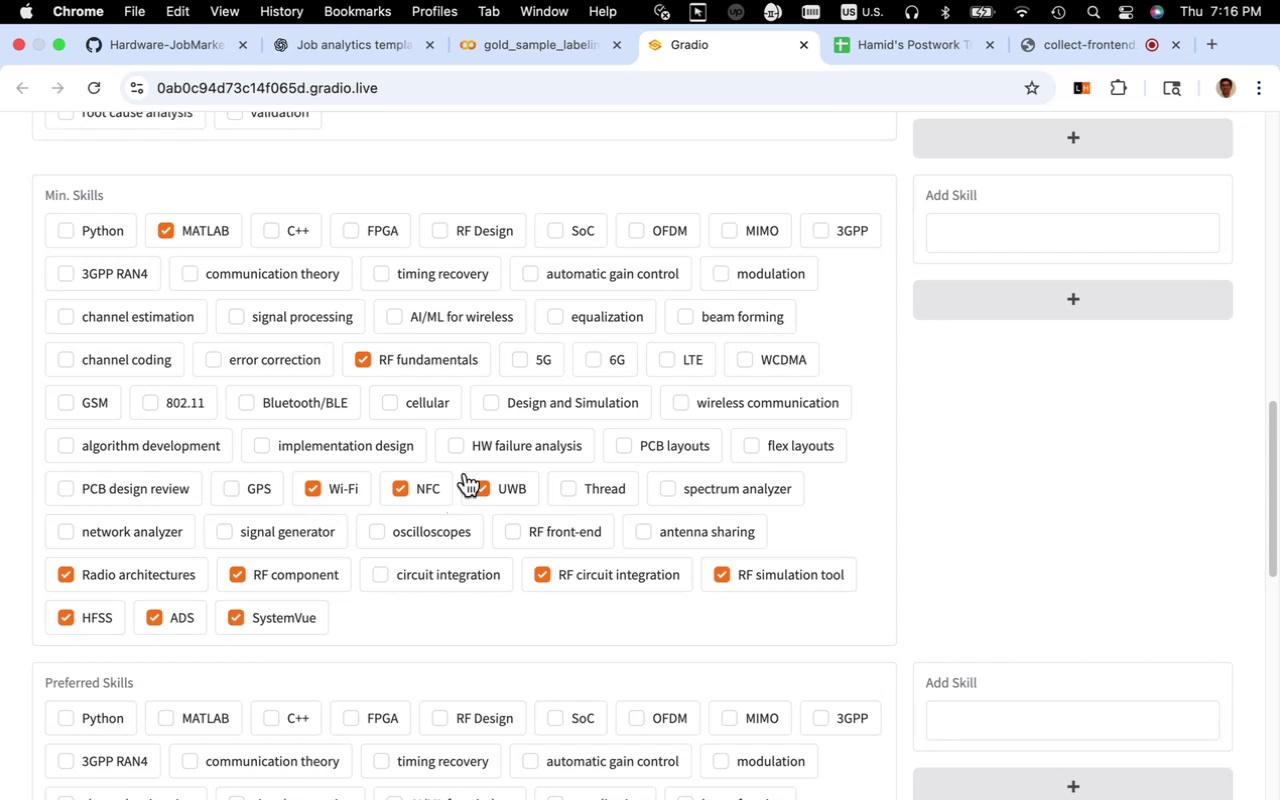 
scroll: coordinate [436, 451], scroll_direction: up, amount: 21.0
 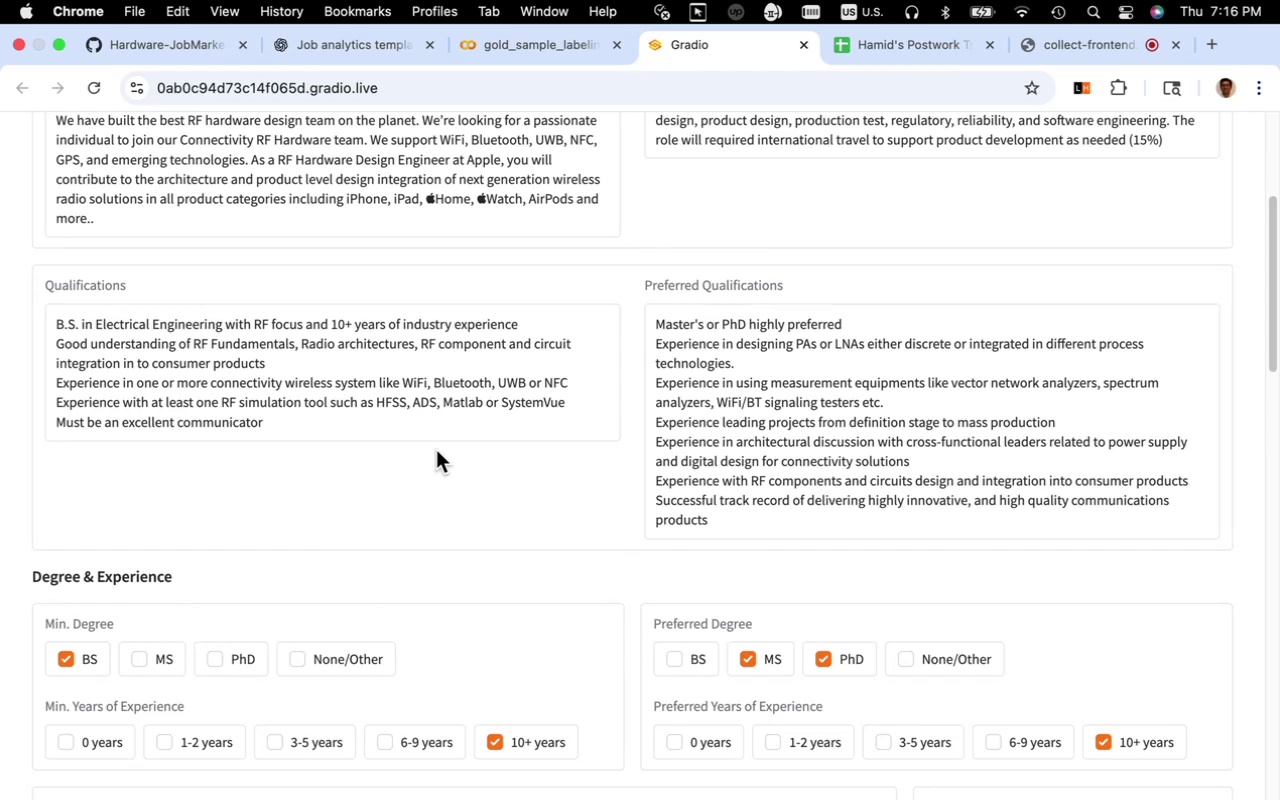 
wait(7.37)
 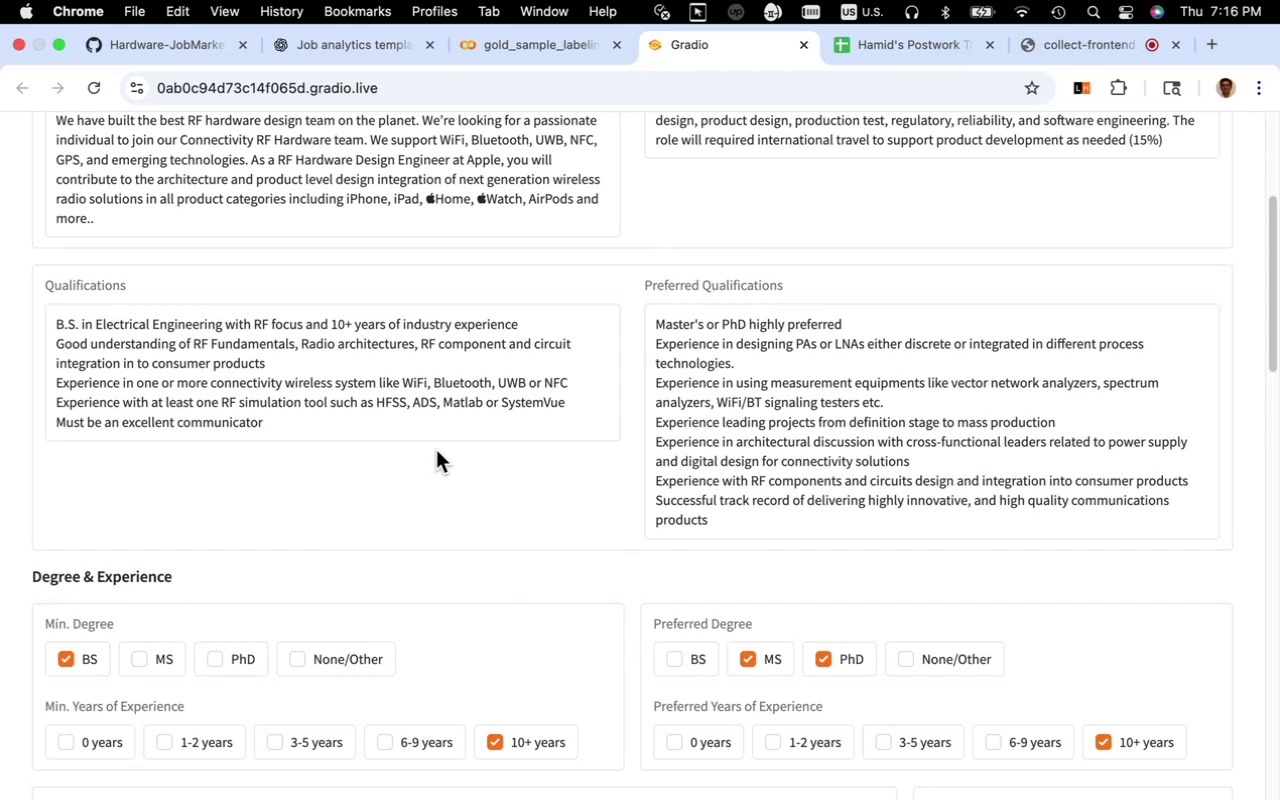 
scroll: coordinate [436, 450], scroll_direction: down, amount: 8.0
 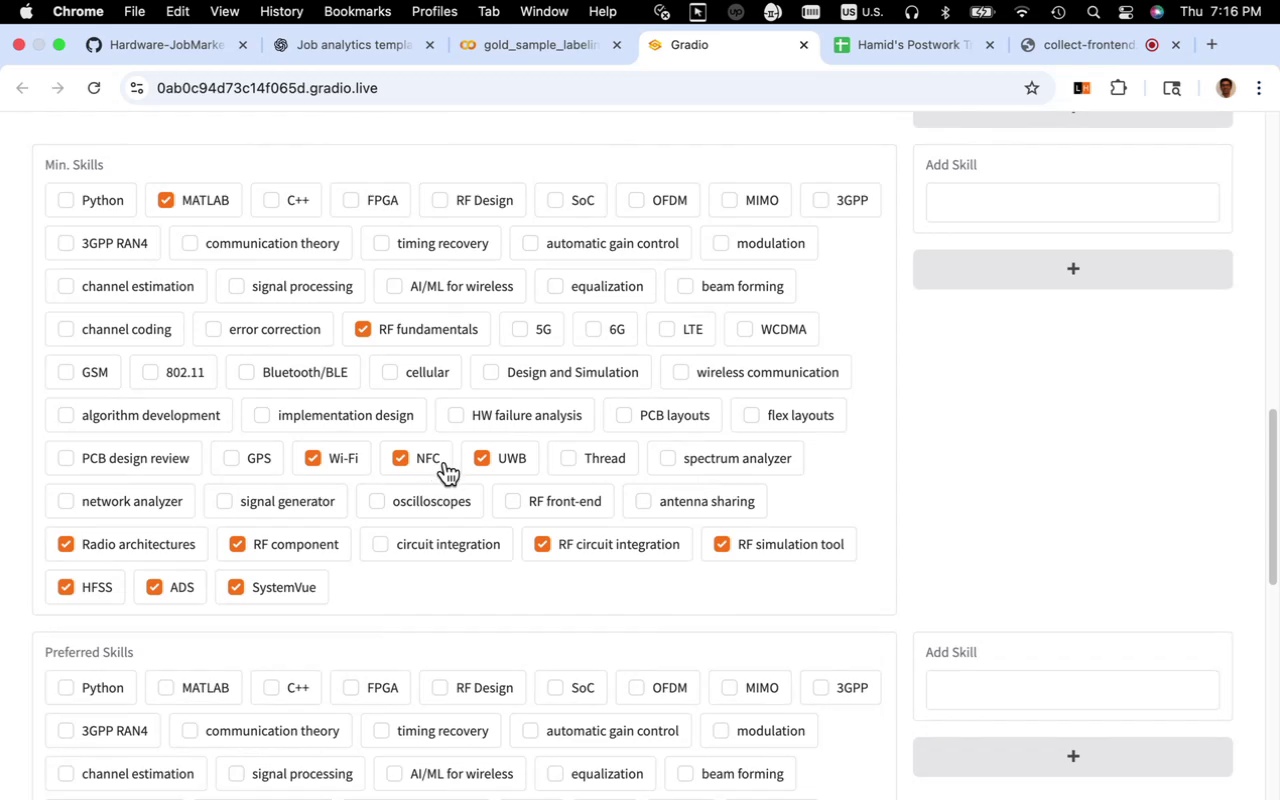 
wait(11.03)
 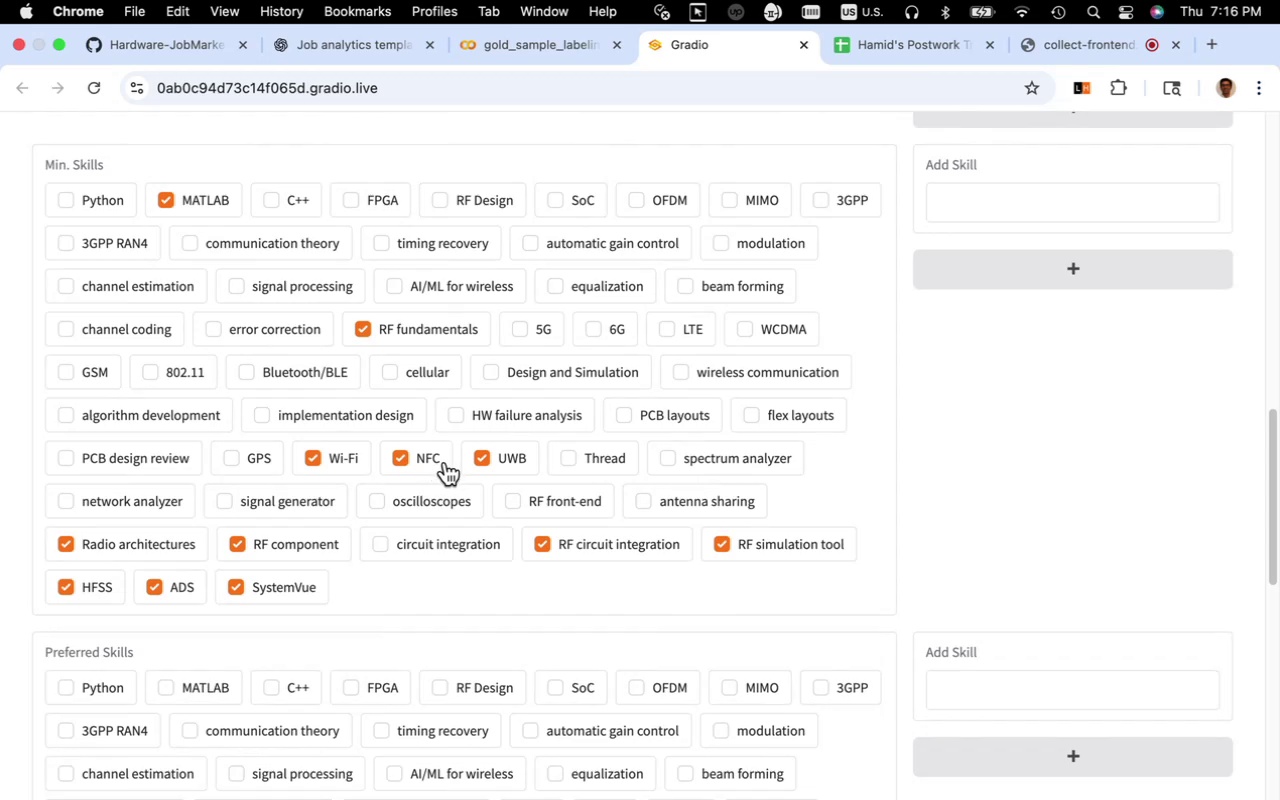 
scroll: coordinate [441, 456], scroll_direction: up, amount: 3.0
 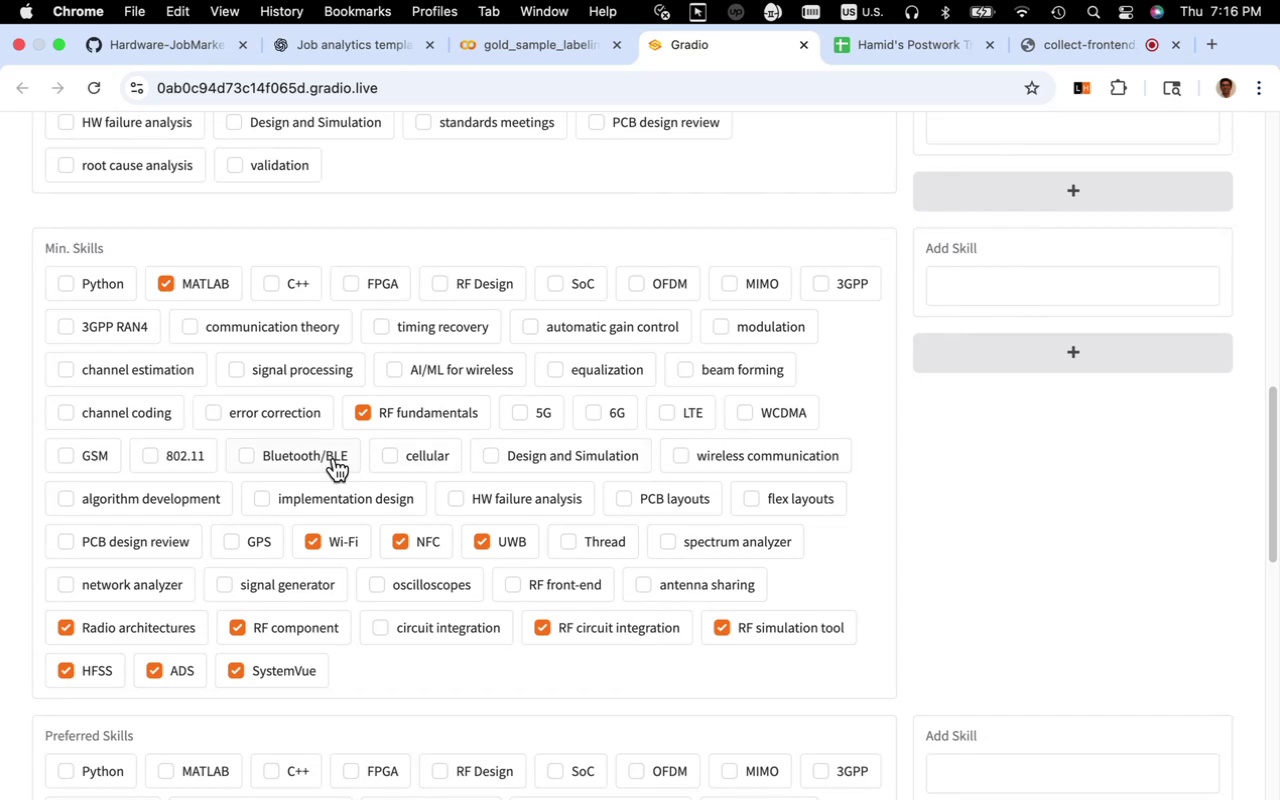 
wait(10.86)
 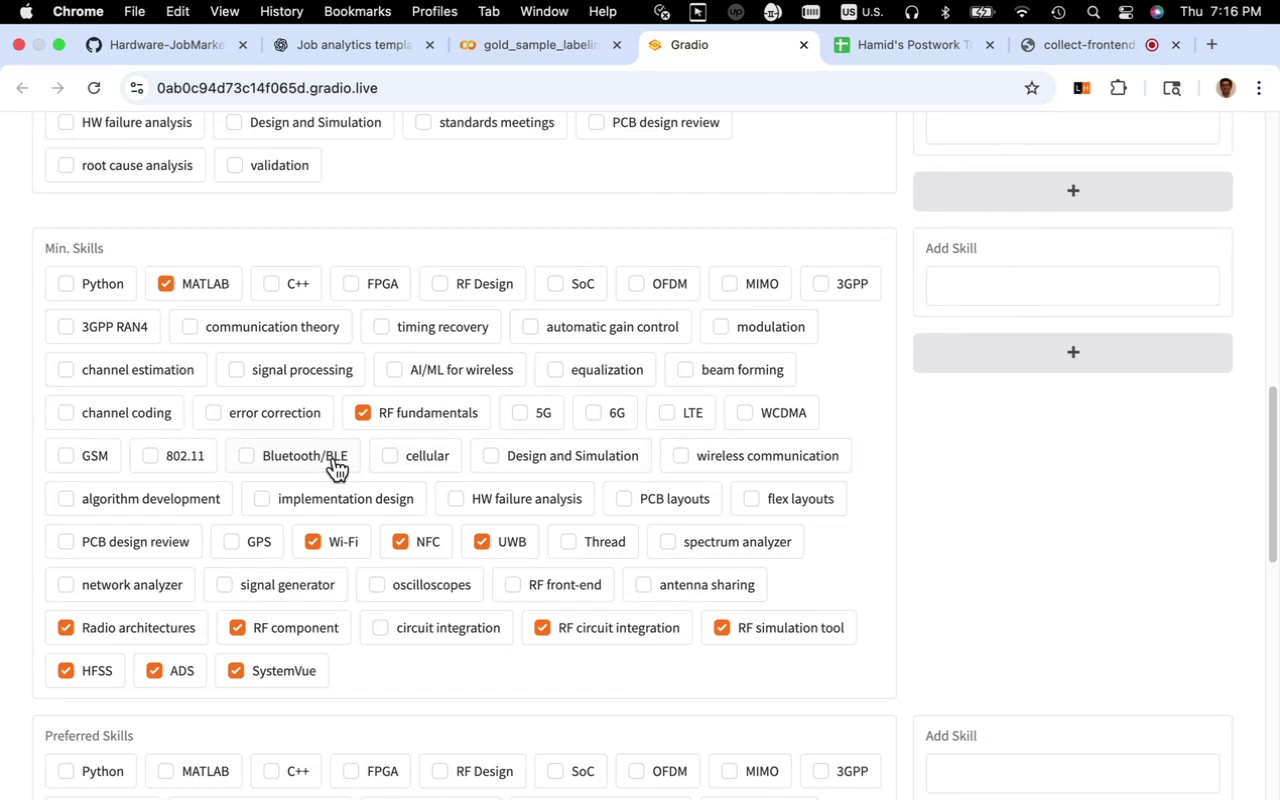 
scroll: coordinate [375, 470], scroll_direction: up, amount: 7.0
 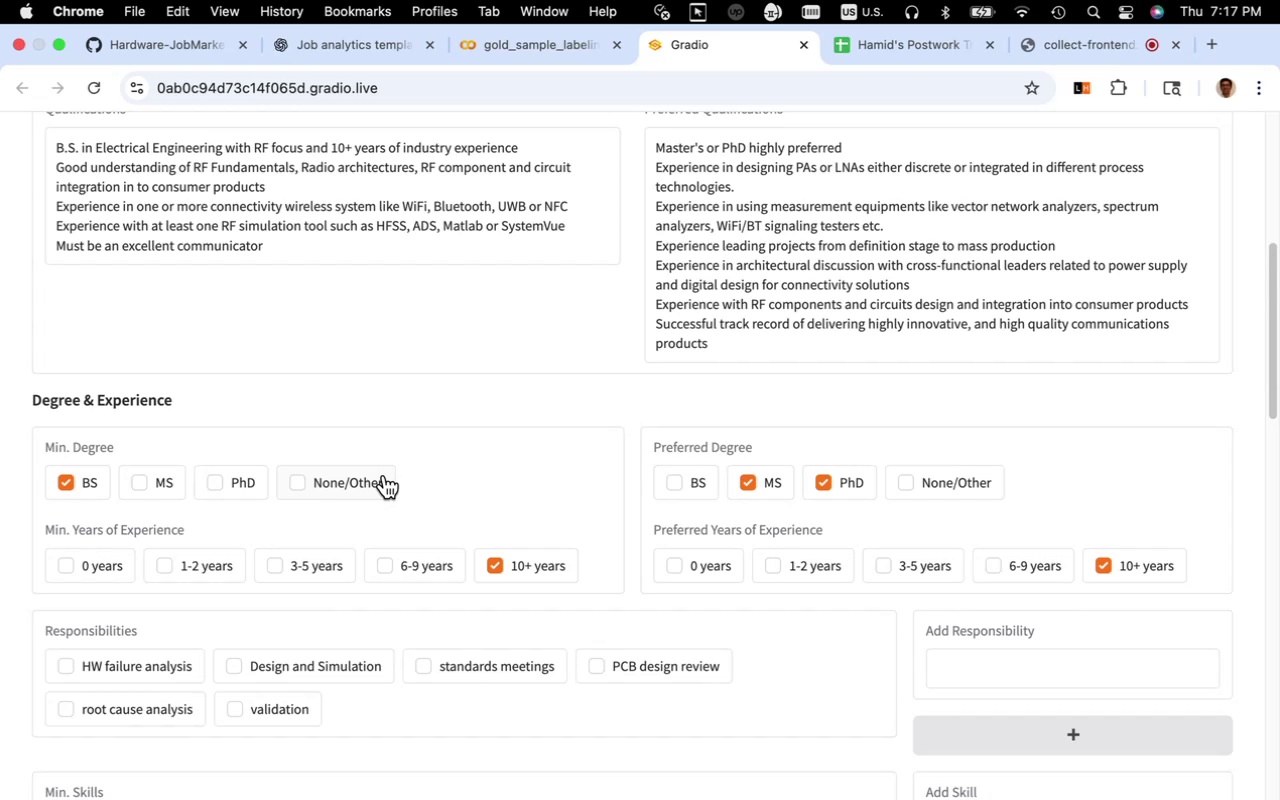 
wait(7.77)
 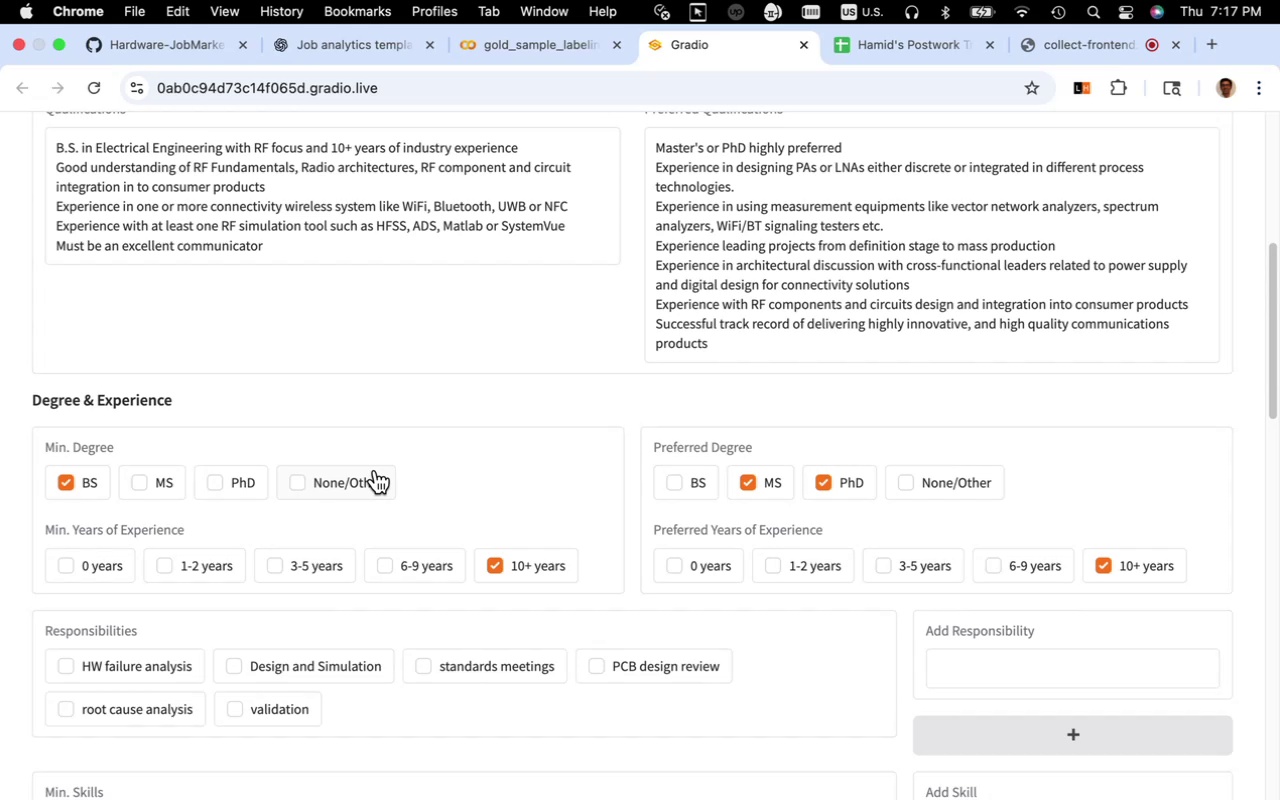 
scroll: coordinate [531, 485], scroll_direction: down, amount: 10.0
 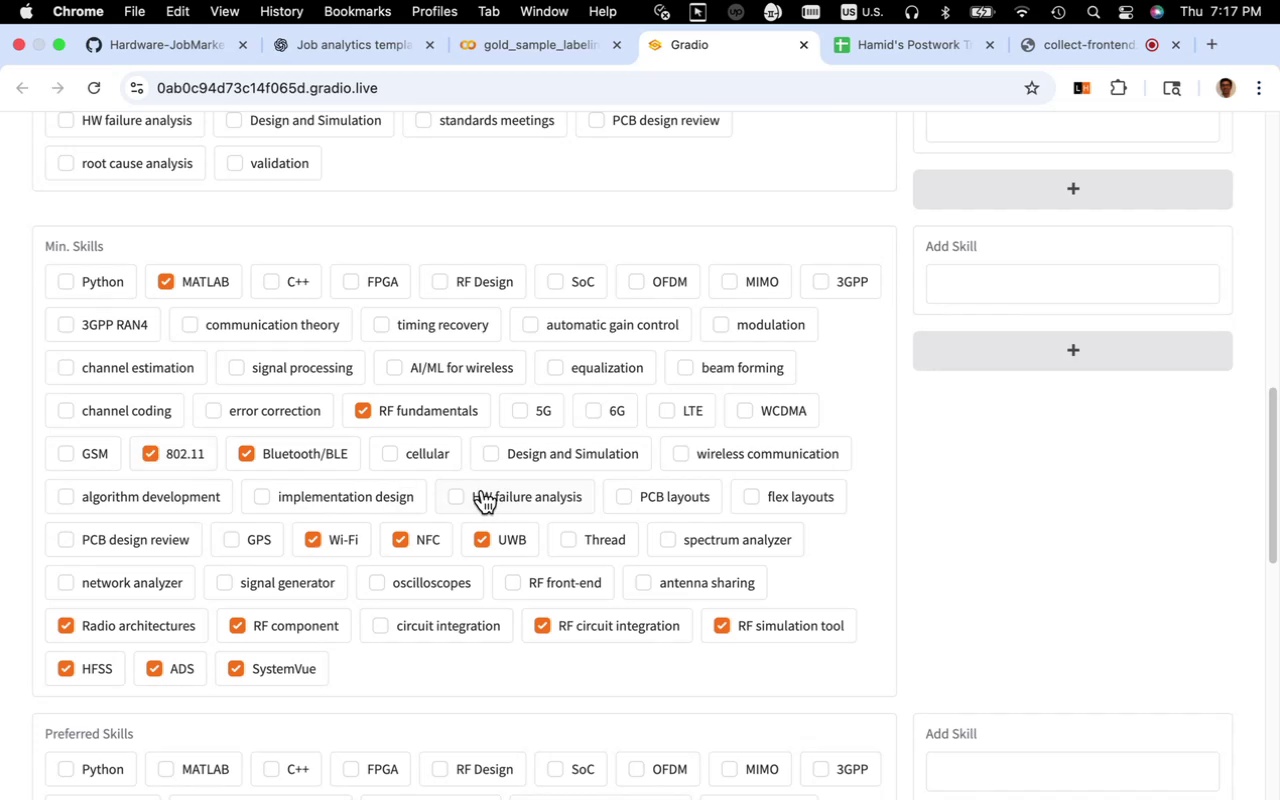 
scroll: coordinate [482, 490], scroll_direction: up, amount: 17.0
 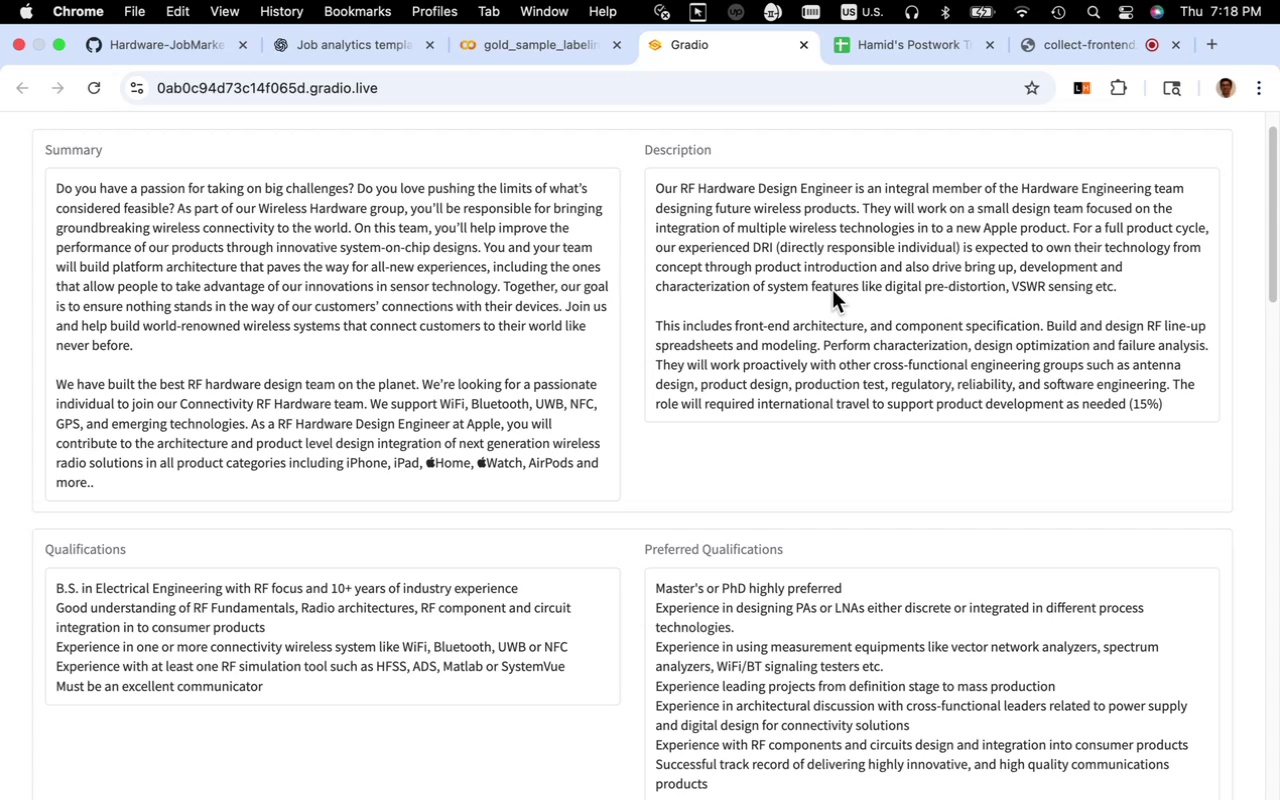 
wait(71.12)
 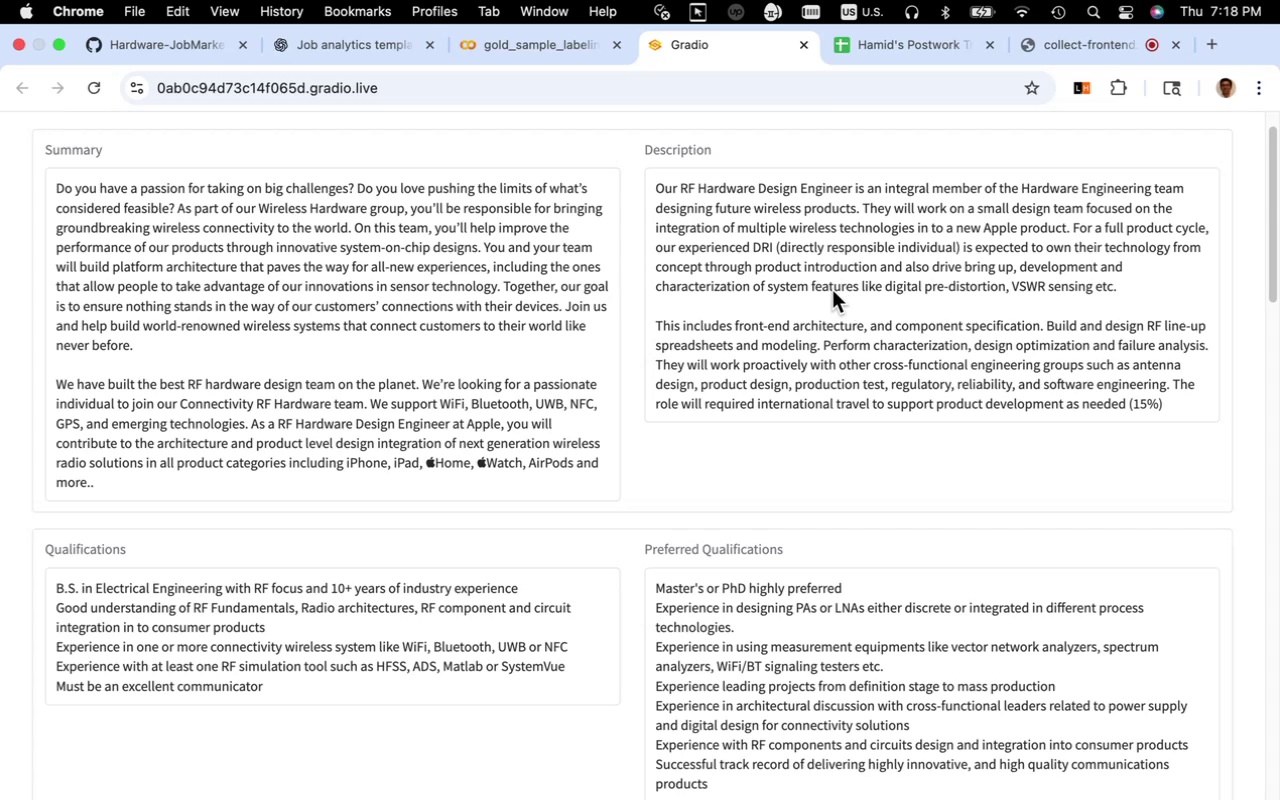 
left_click_drag(start_coordinate=[801, 267], to_coordinate=[657, 267])
 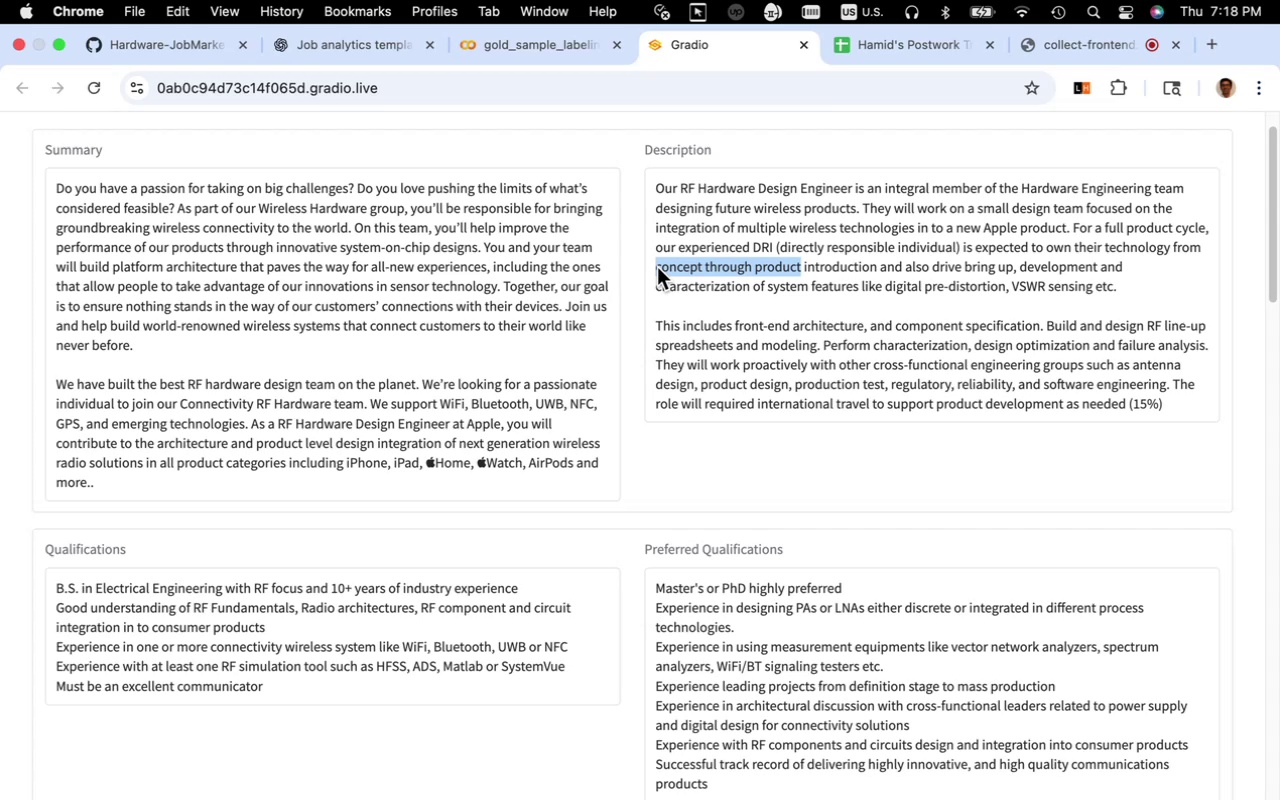 
key(Meta+C)
 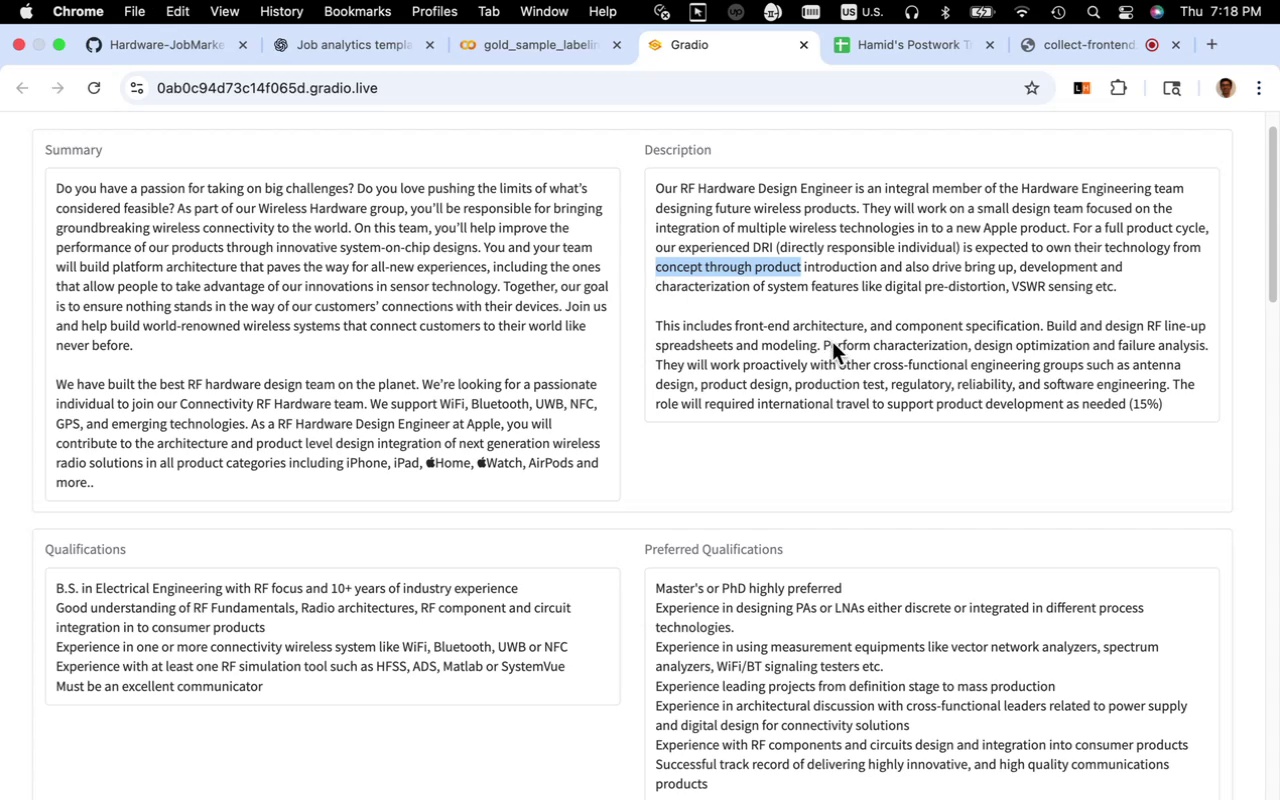 
scroll: coordinate [832, 342], scroll_direction: down, amount: 13.0
 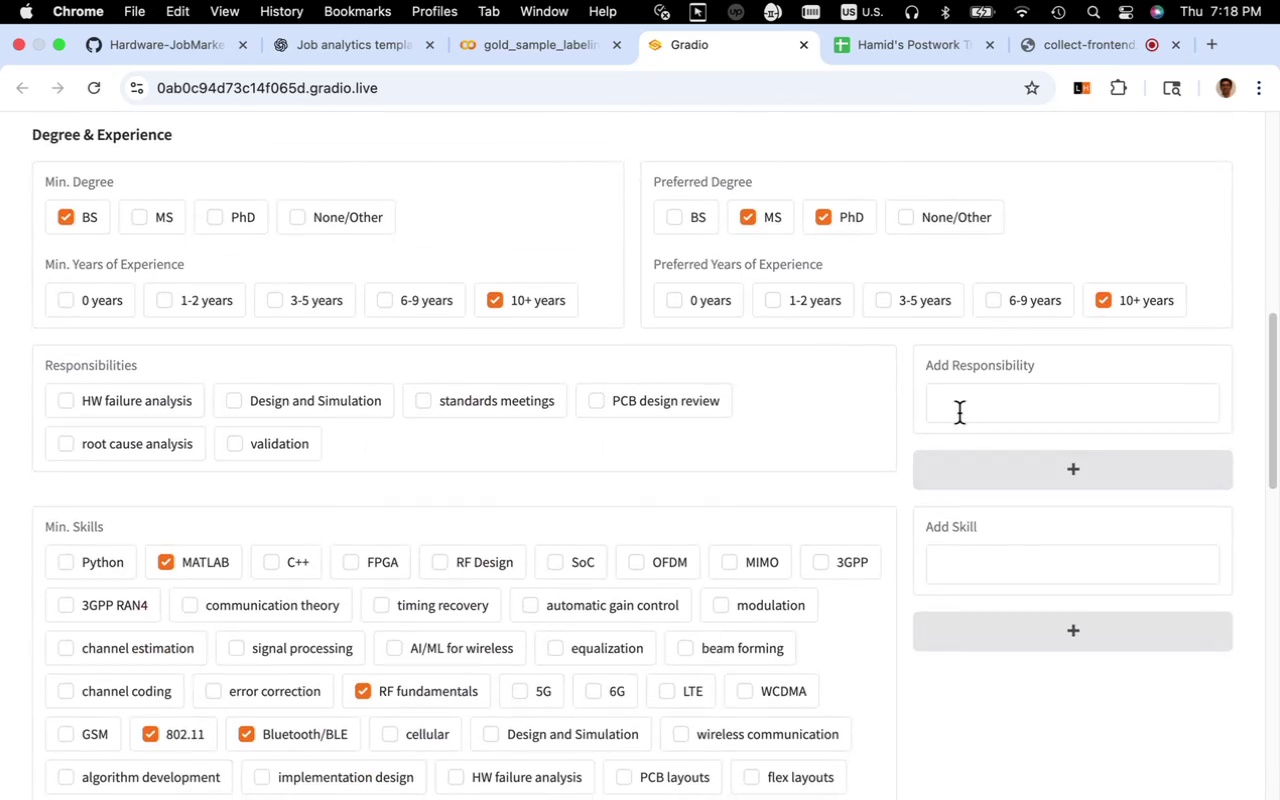 
key(Meta+V)
 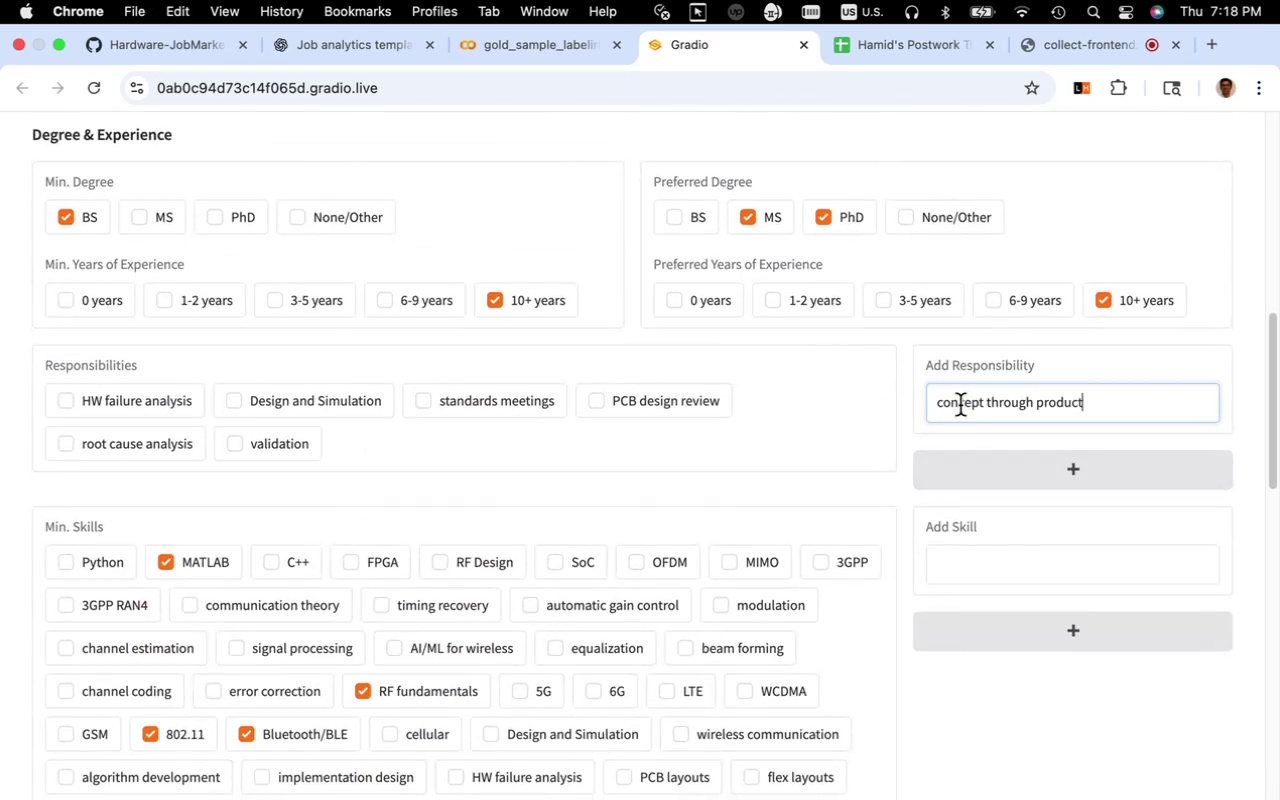 
scroll: coordinate [960, 407], scroll_direction: up, amount: 18.0
 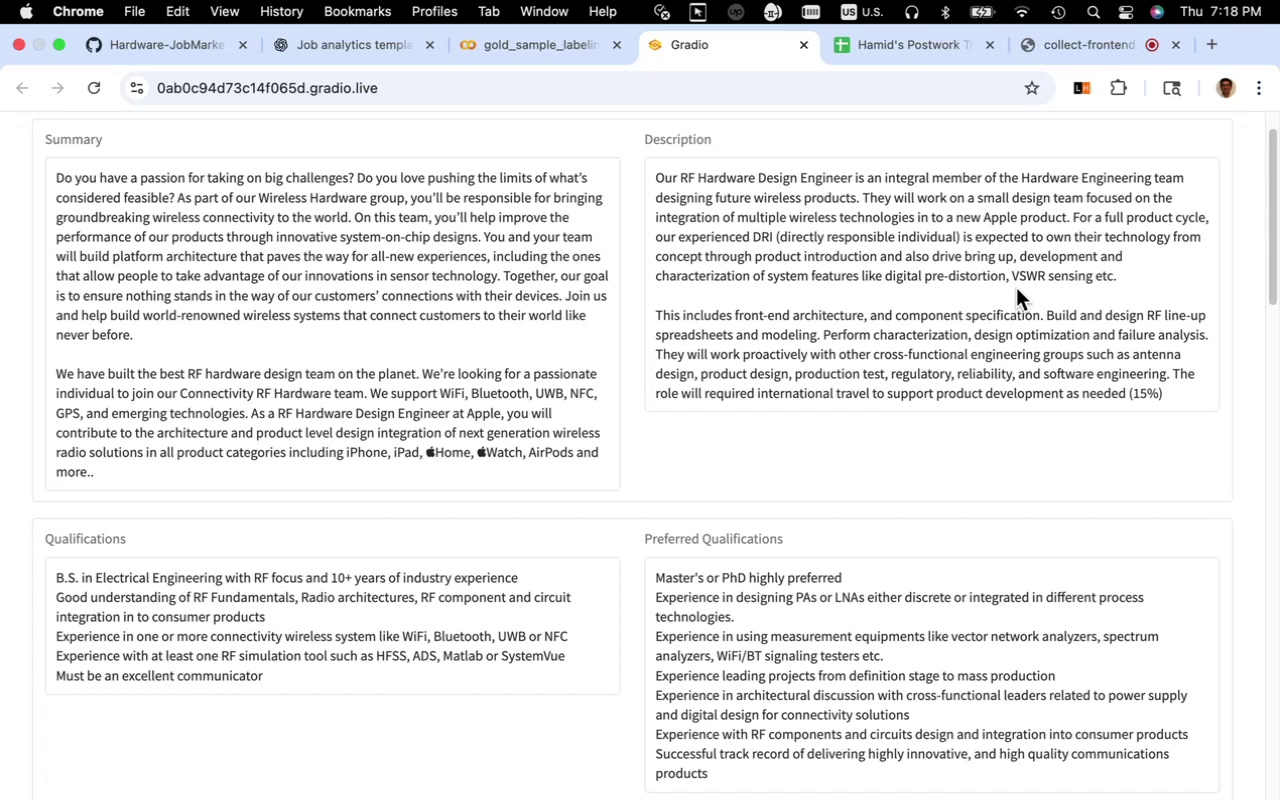 
wait(17.23)
 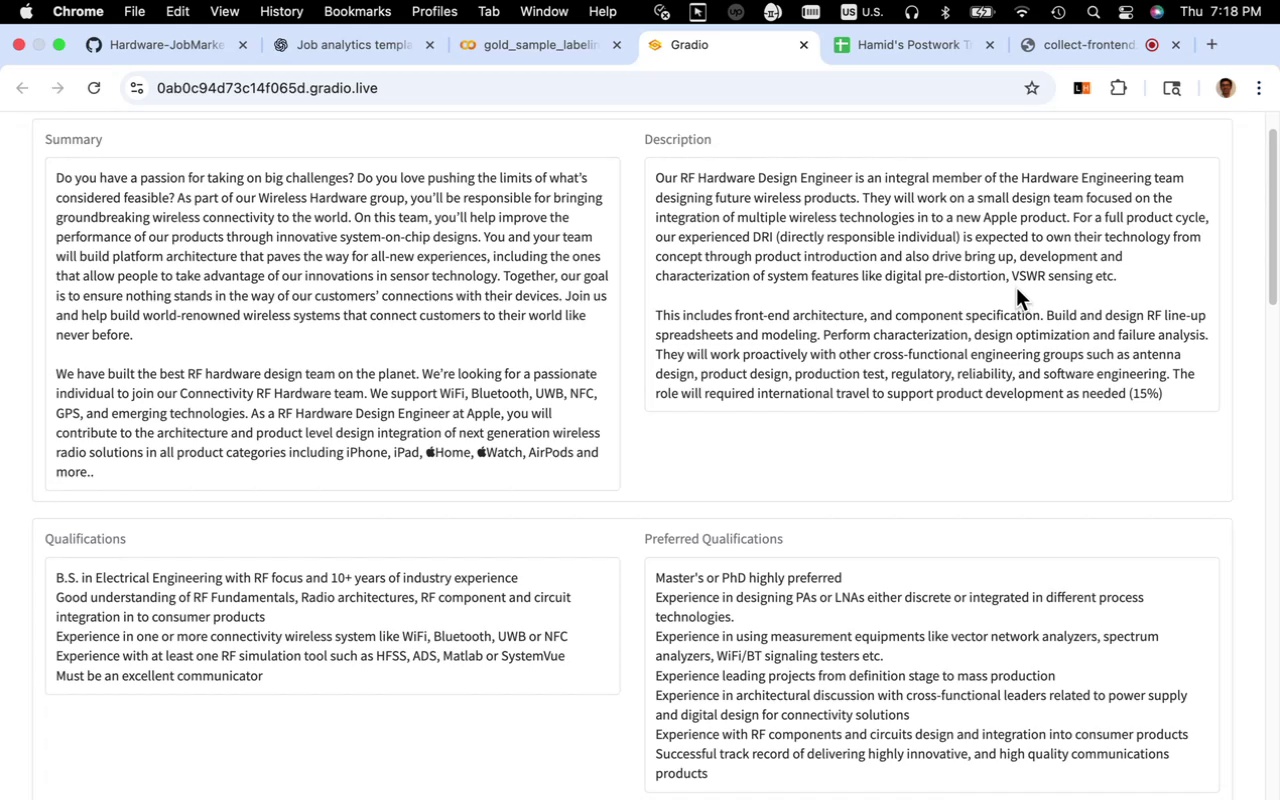 
left_click_drag(start_coordinate=[1019, 260], to_coordinate=[1097, 258])
 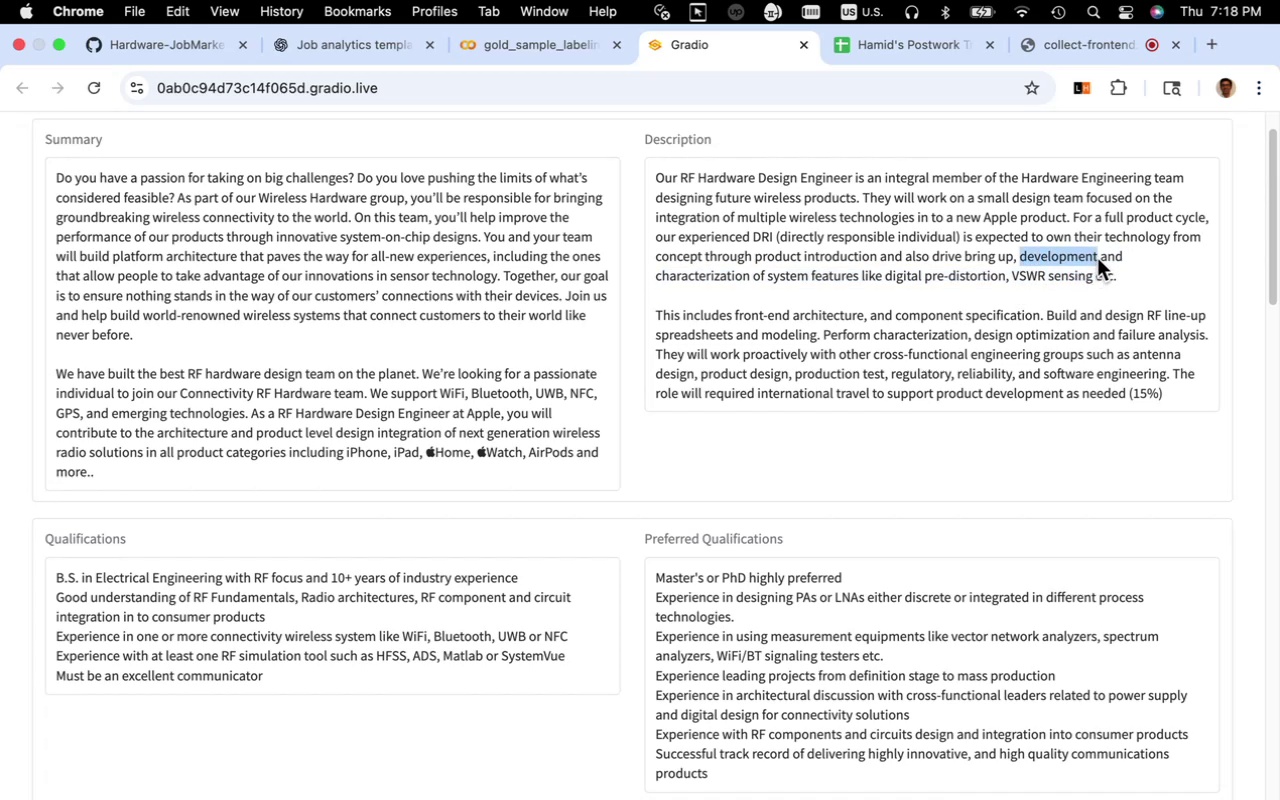 
key(Meta+C)
 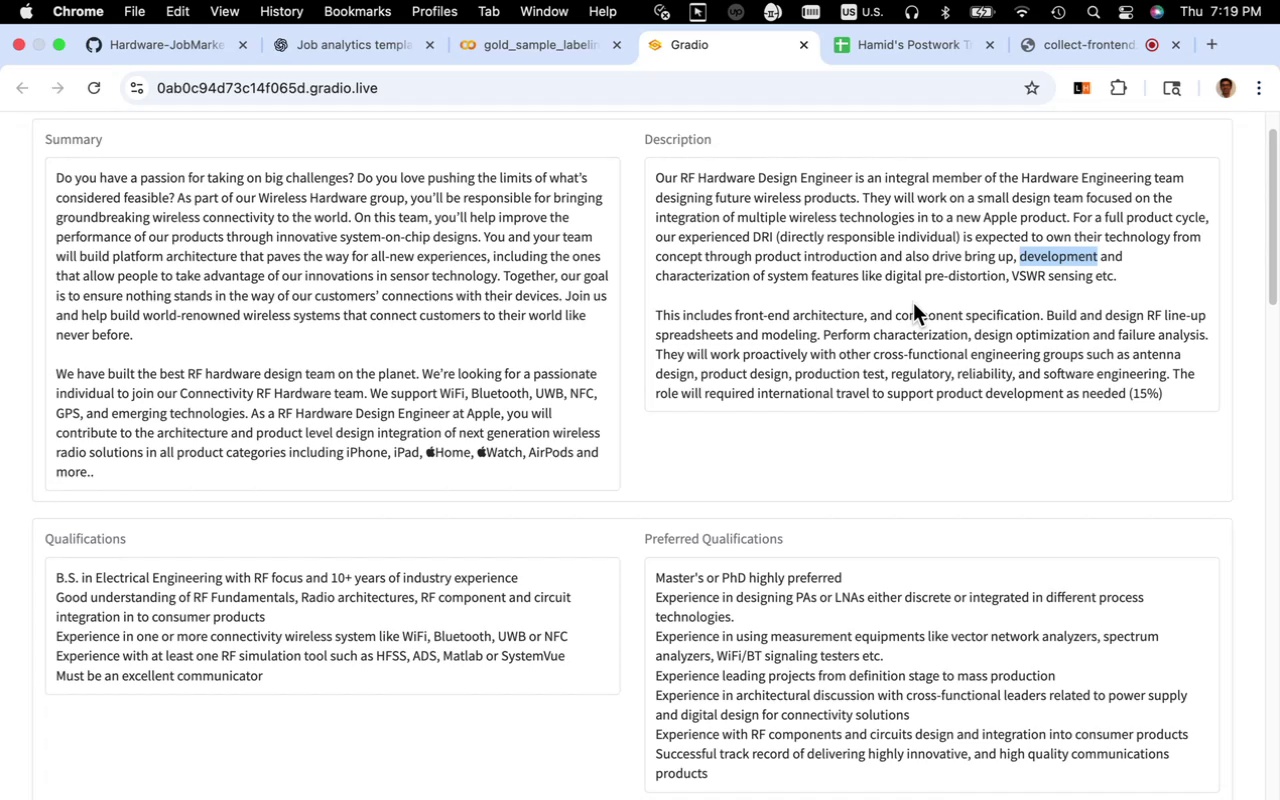 
wait(38.76)
 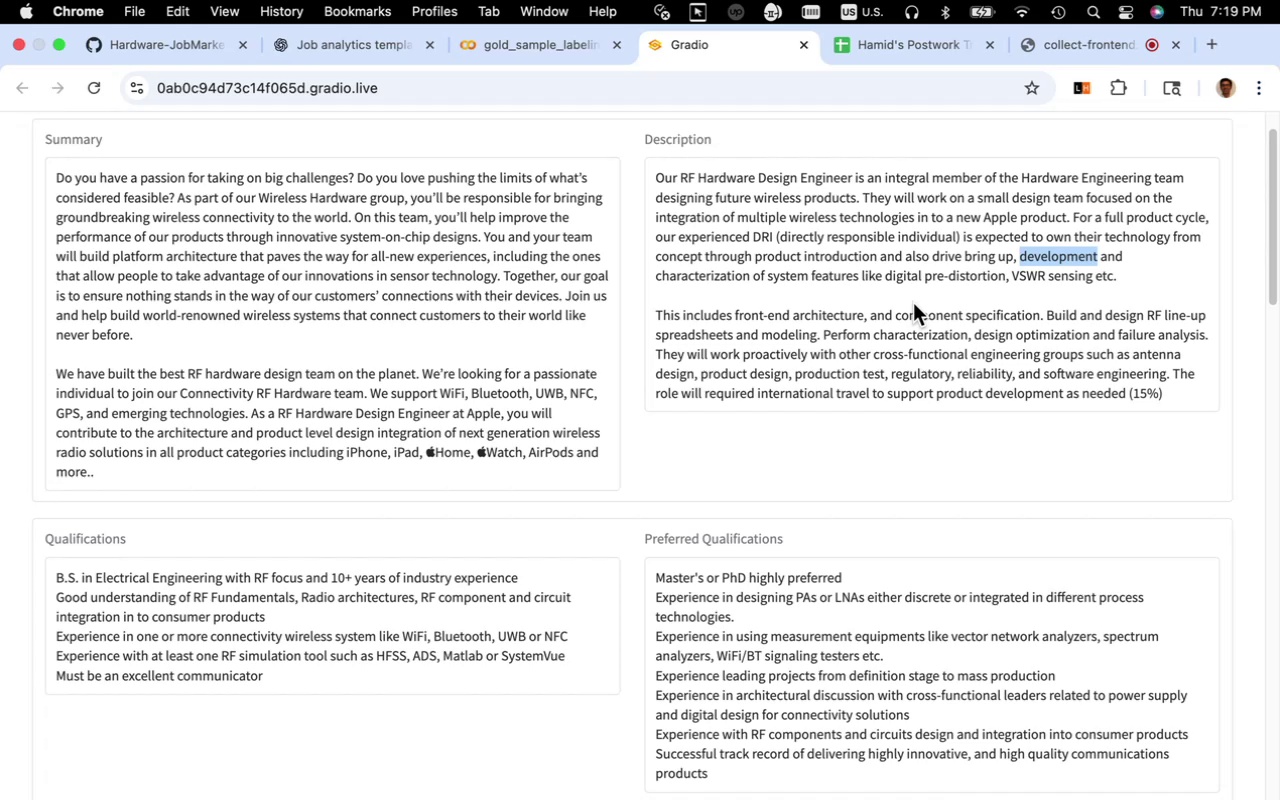 
left_click([1106, 220])
 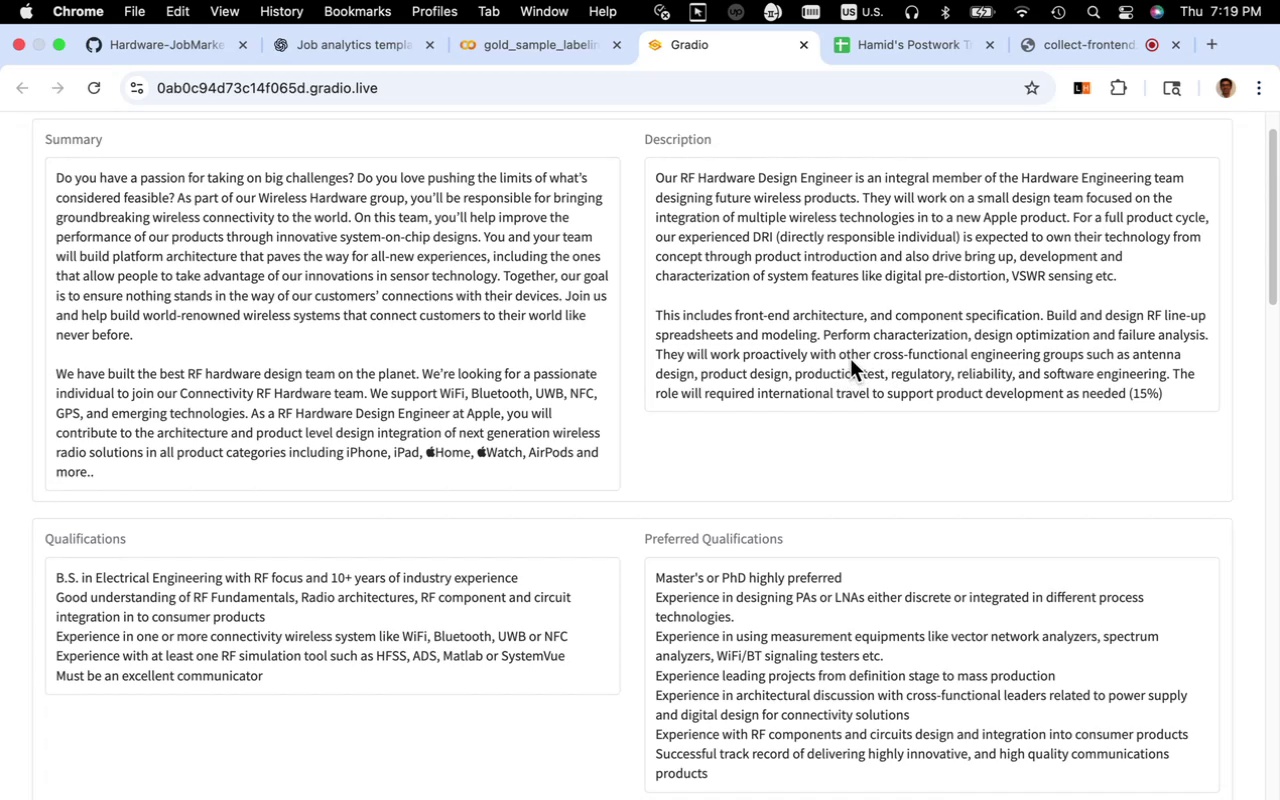 
wait(5.62)
 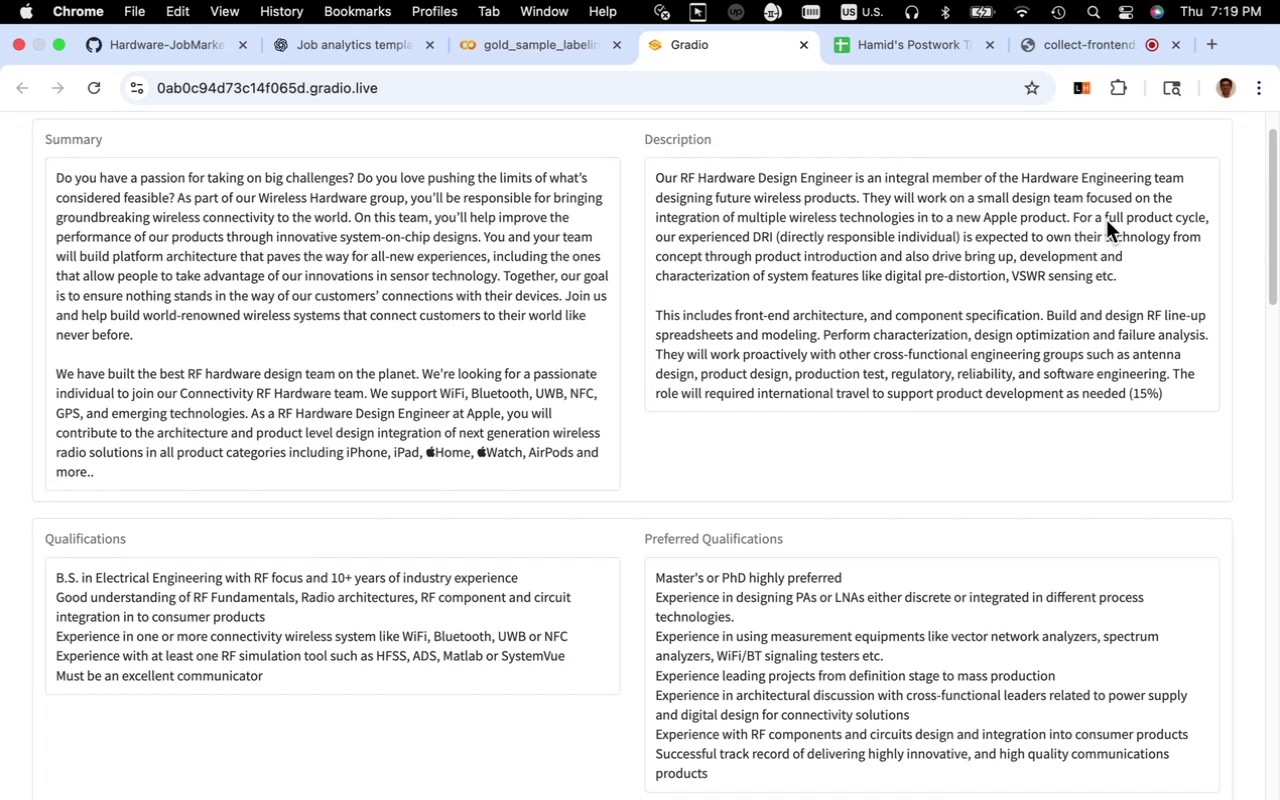 
scroll: coordinate [850, 359], scroll_direction: down, amount: 4.0
 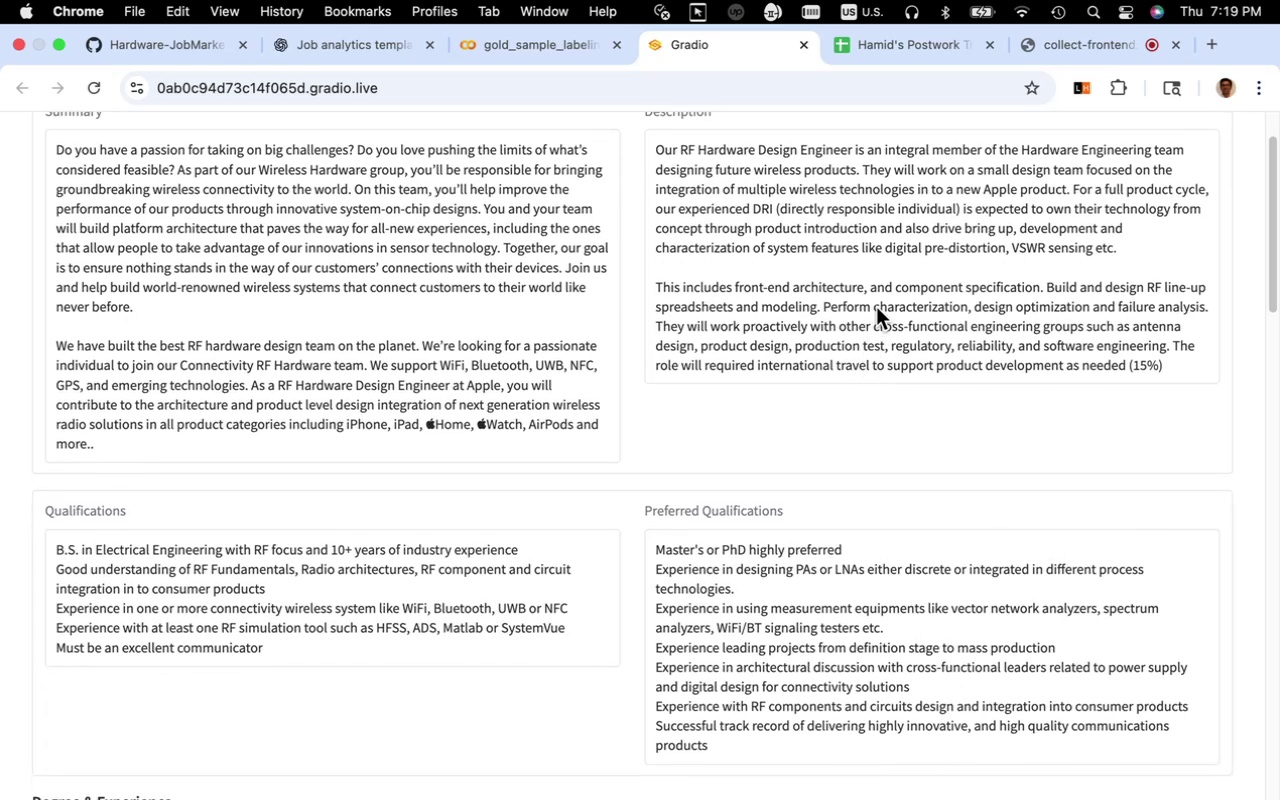 
wait(5.09)
 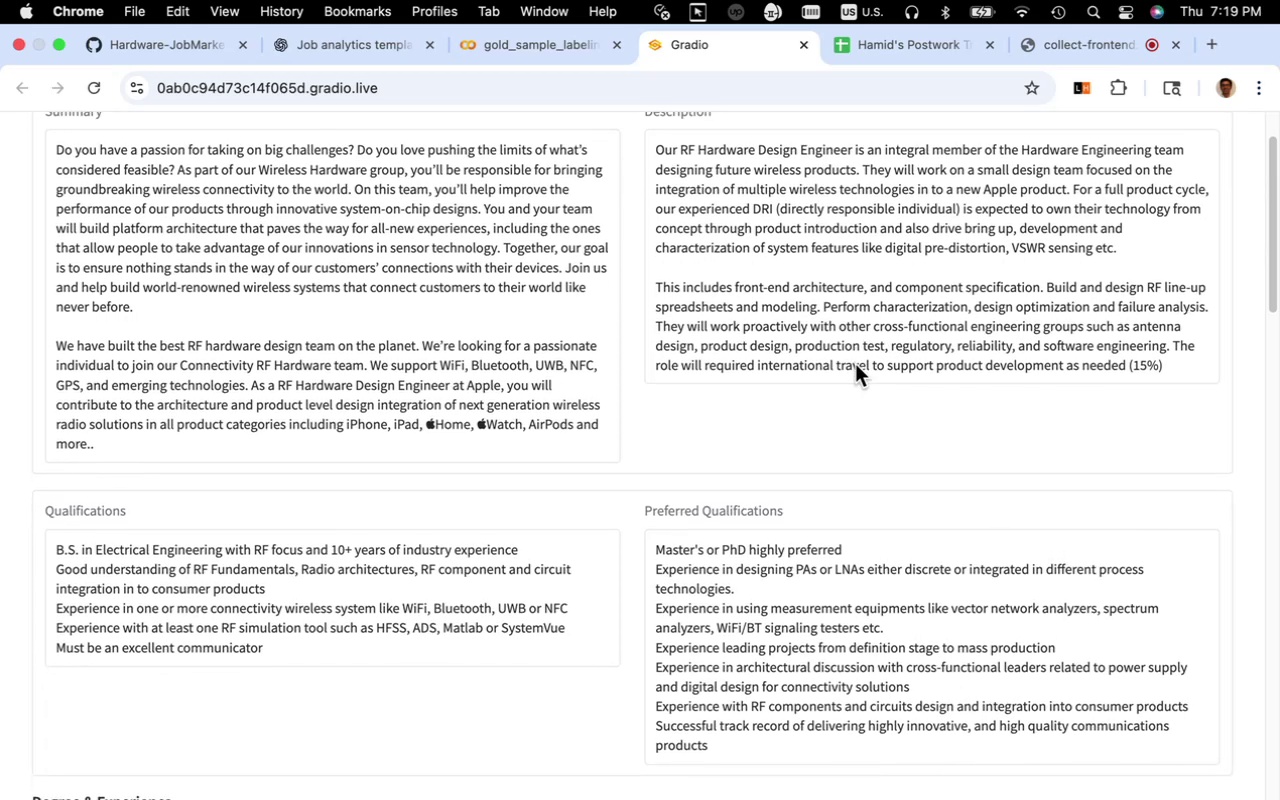 
left_click_drag(start_coordinate=[864, 293], to_coordinate=[733, 296])
 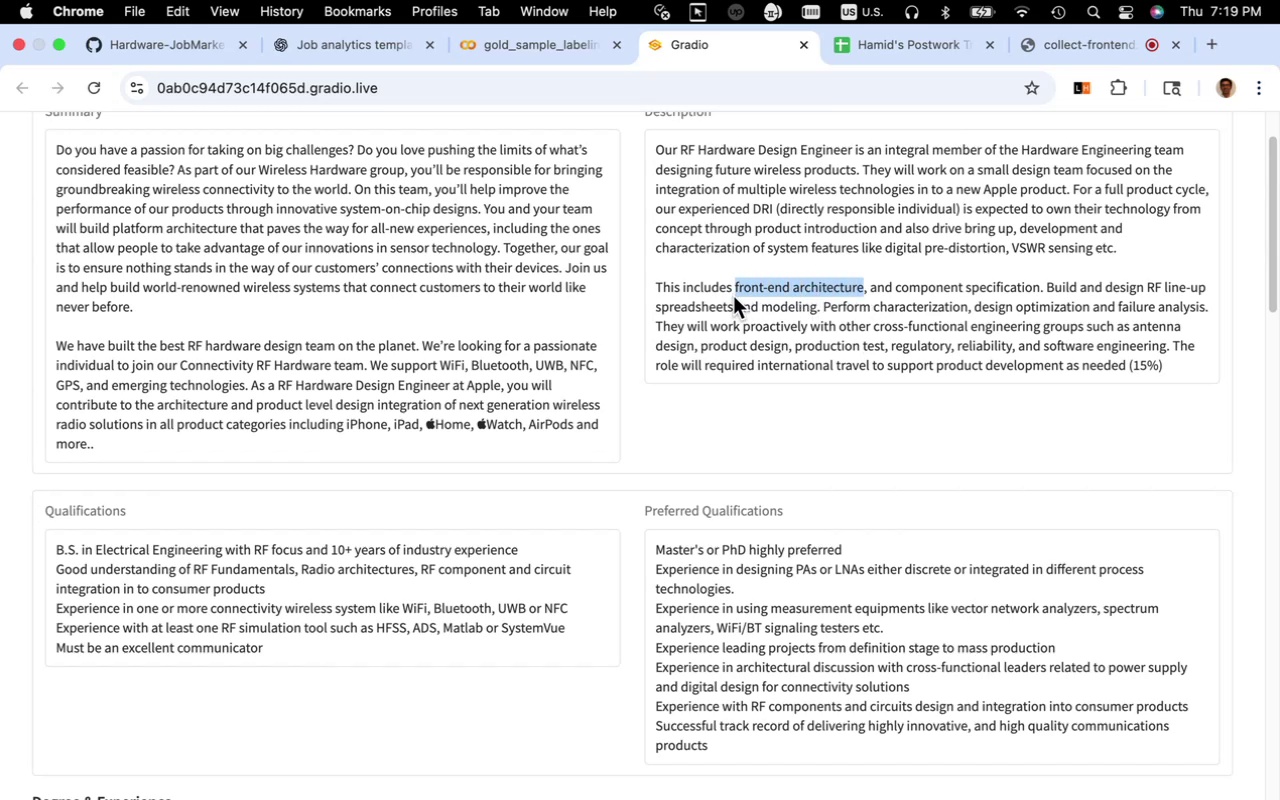 
key(Meta+C)
 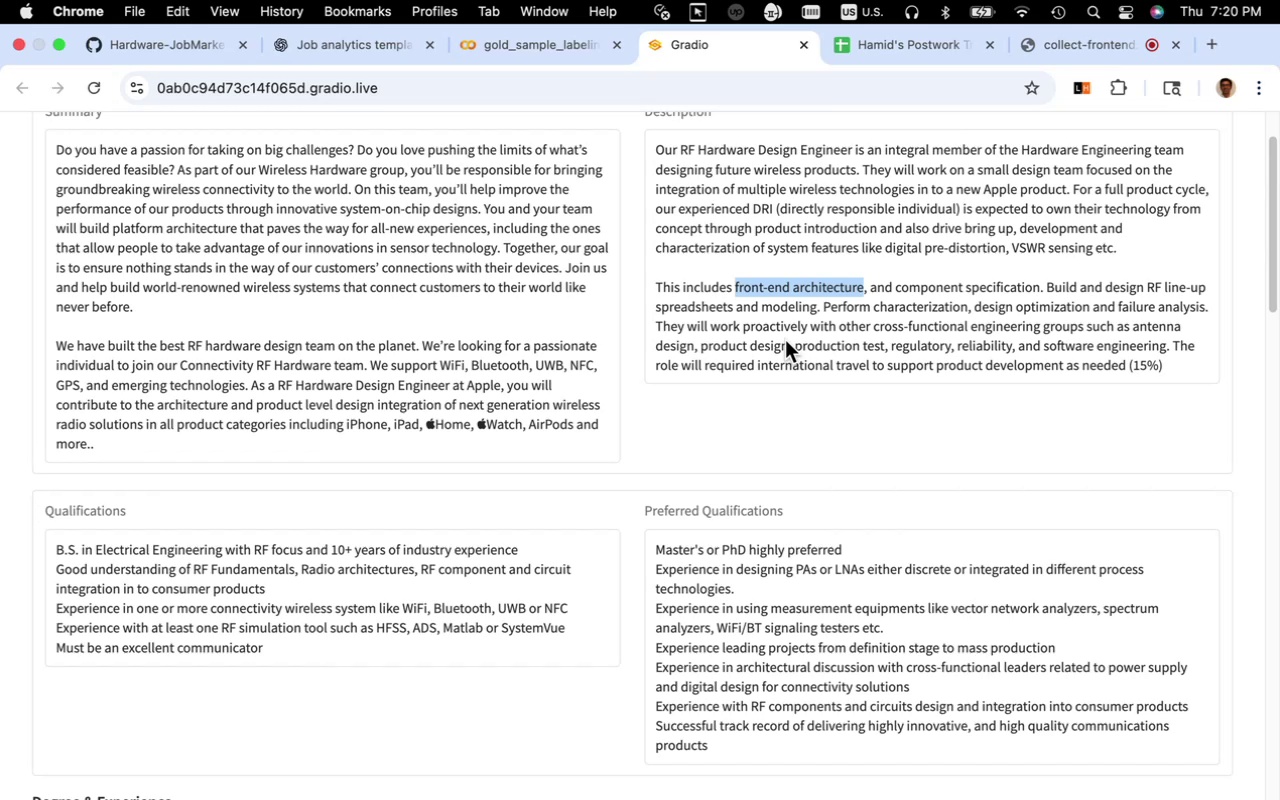 
wait(18.72)
 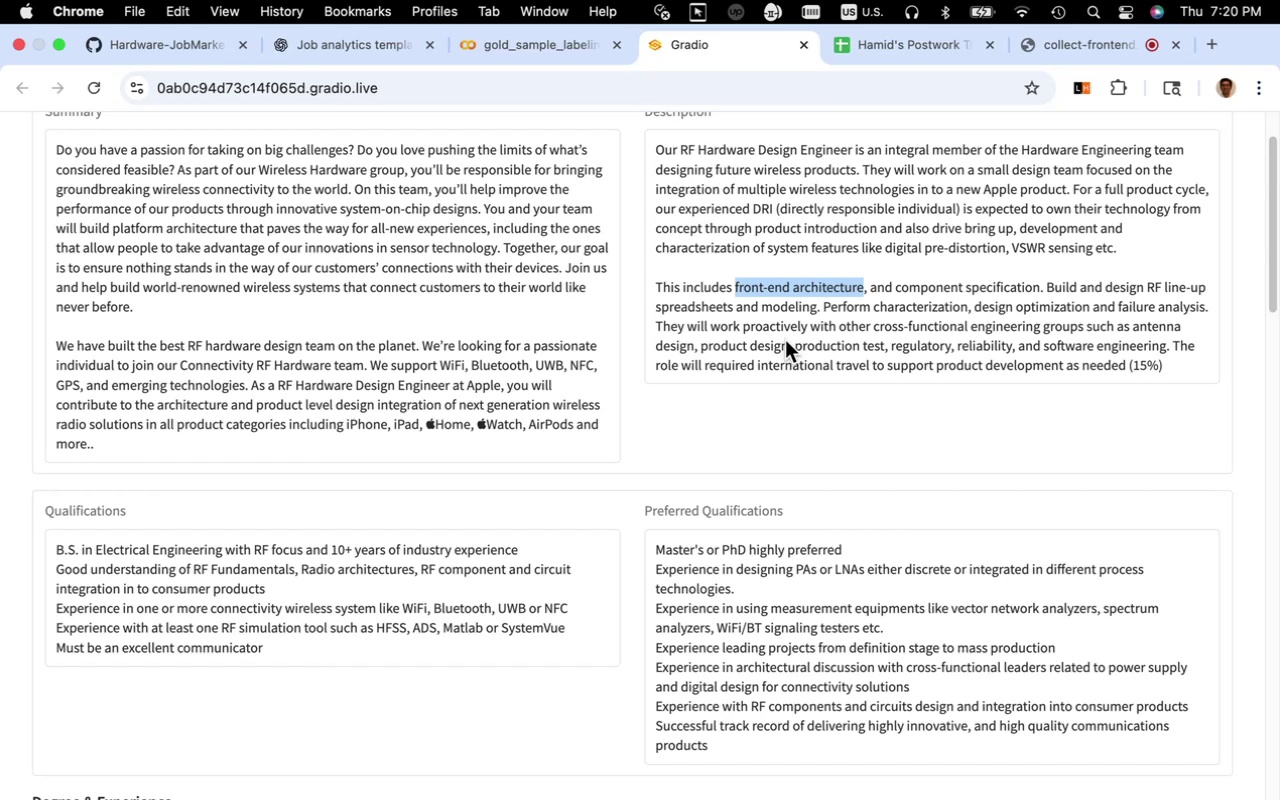 
key(Meta+C)
 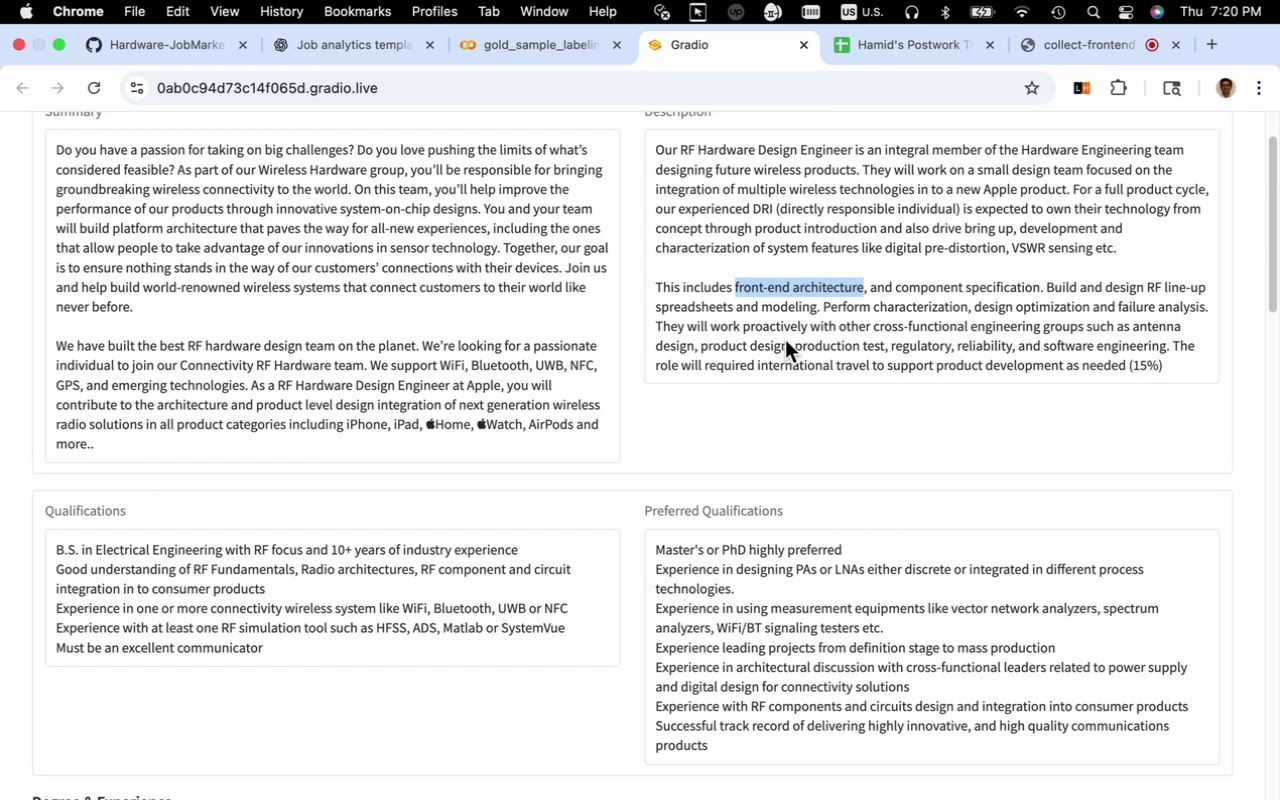 
scroll: coordinate [785, 340], scroll_direction: down, amount: 18.0
 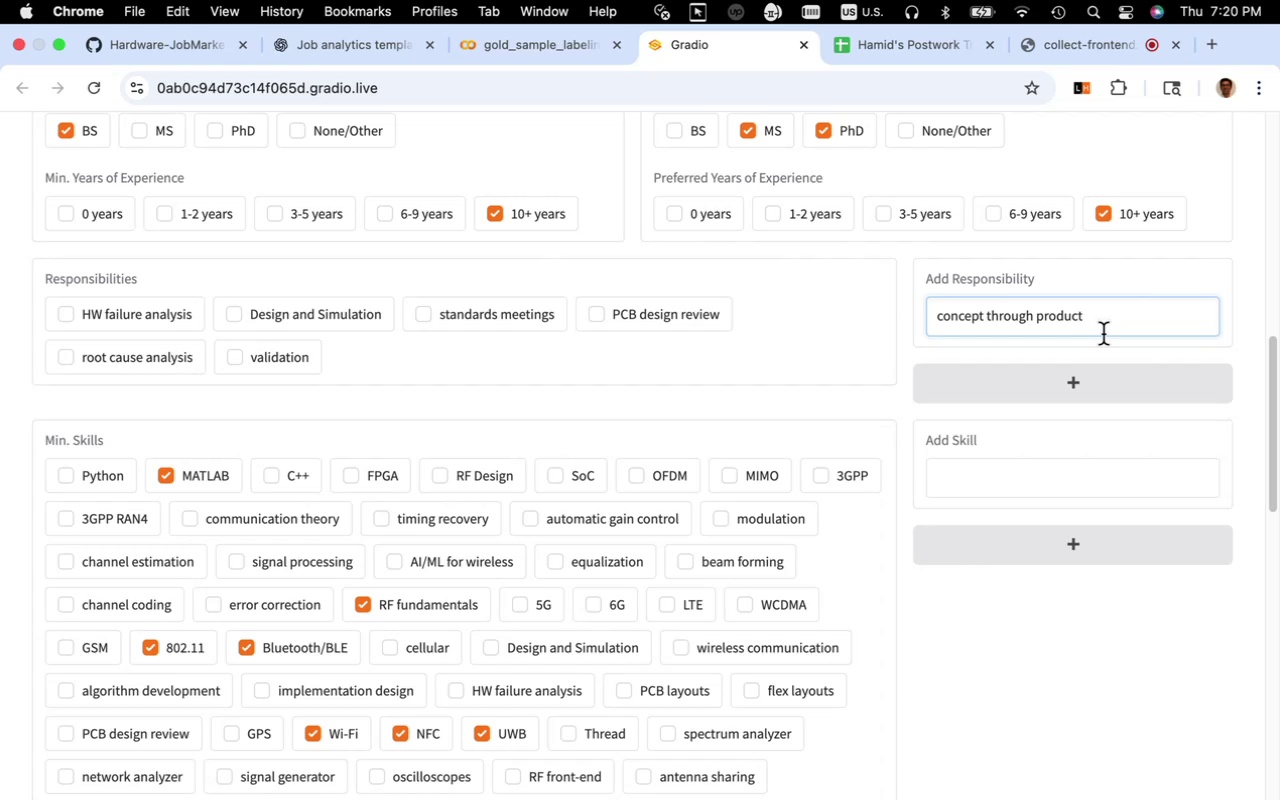 
wait(10.21)
 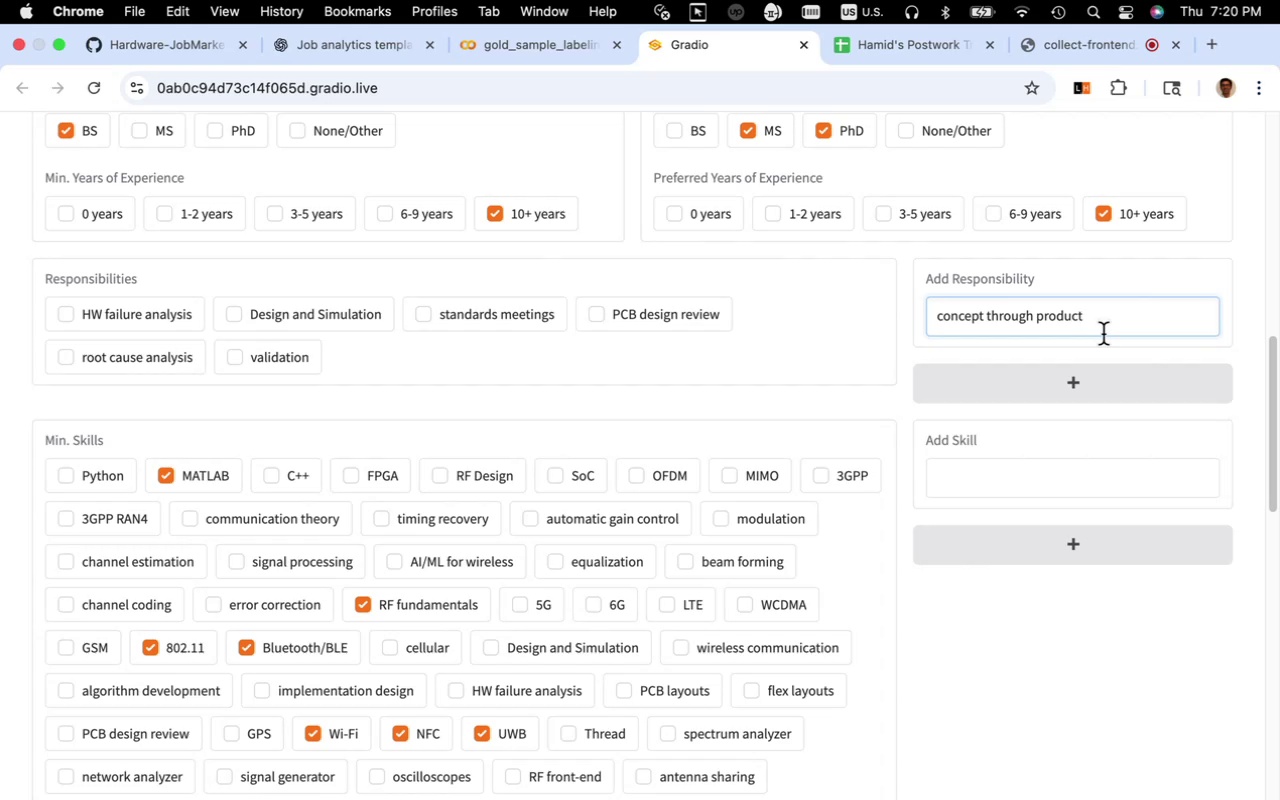 
scroll: coordinate [1103, 334], scroll_direction: up, amount: 3.0
 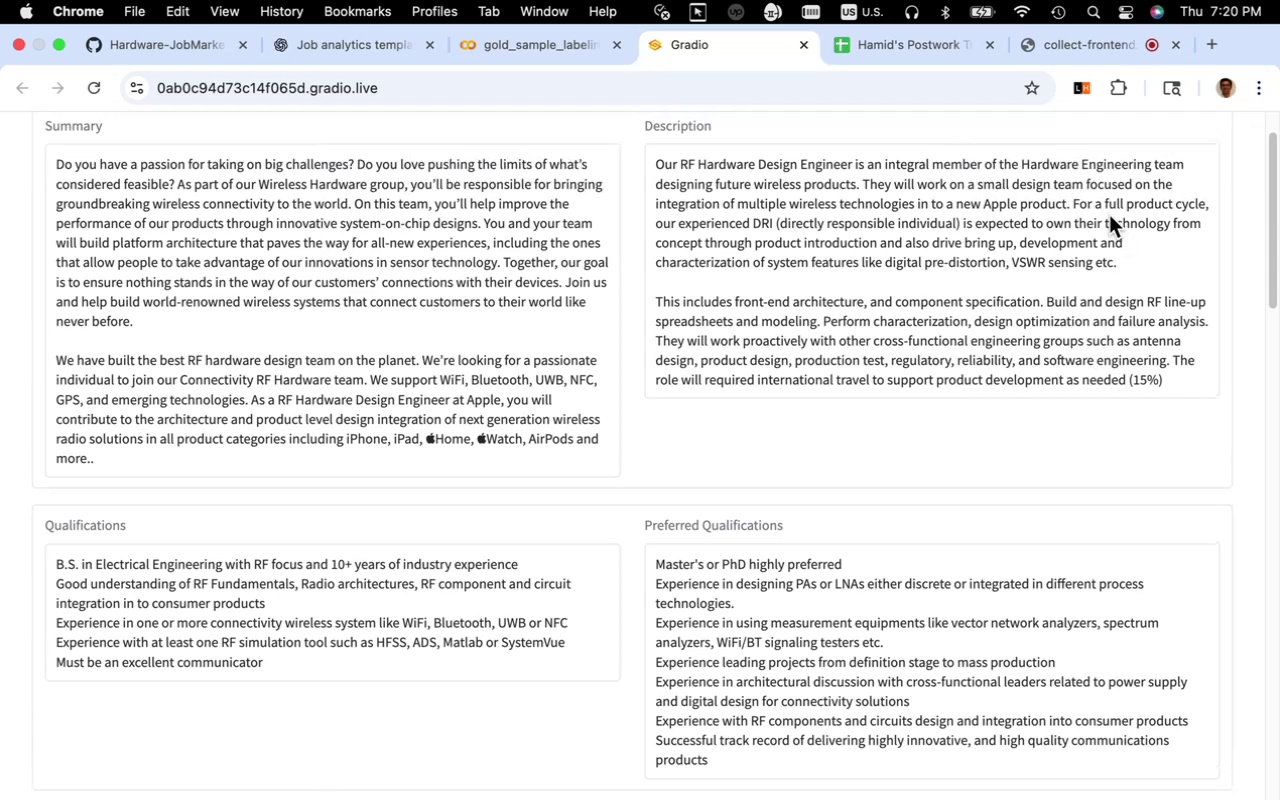 
left_click_drag(start_coordinate=[1105, 202], to_coordinate=[1203, 207])
 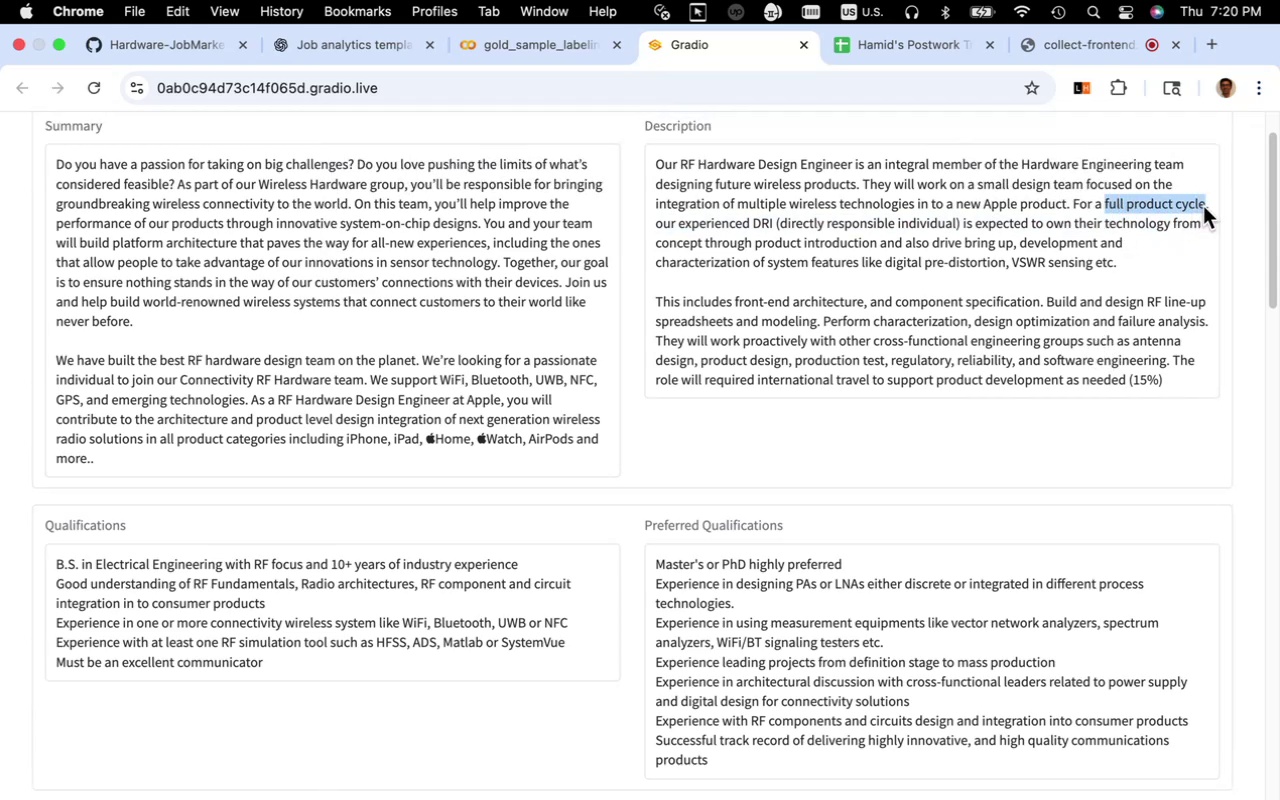 
key(Meta+C)
 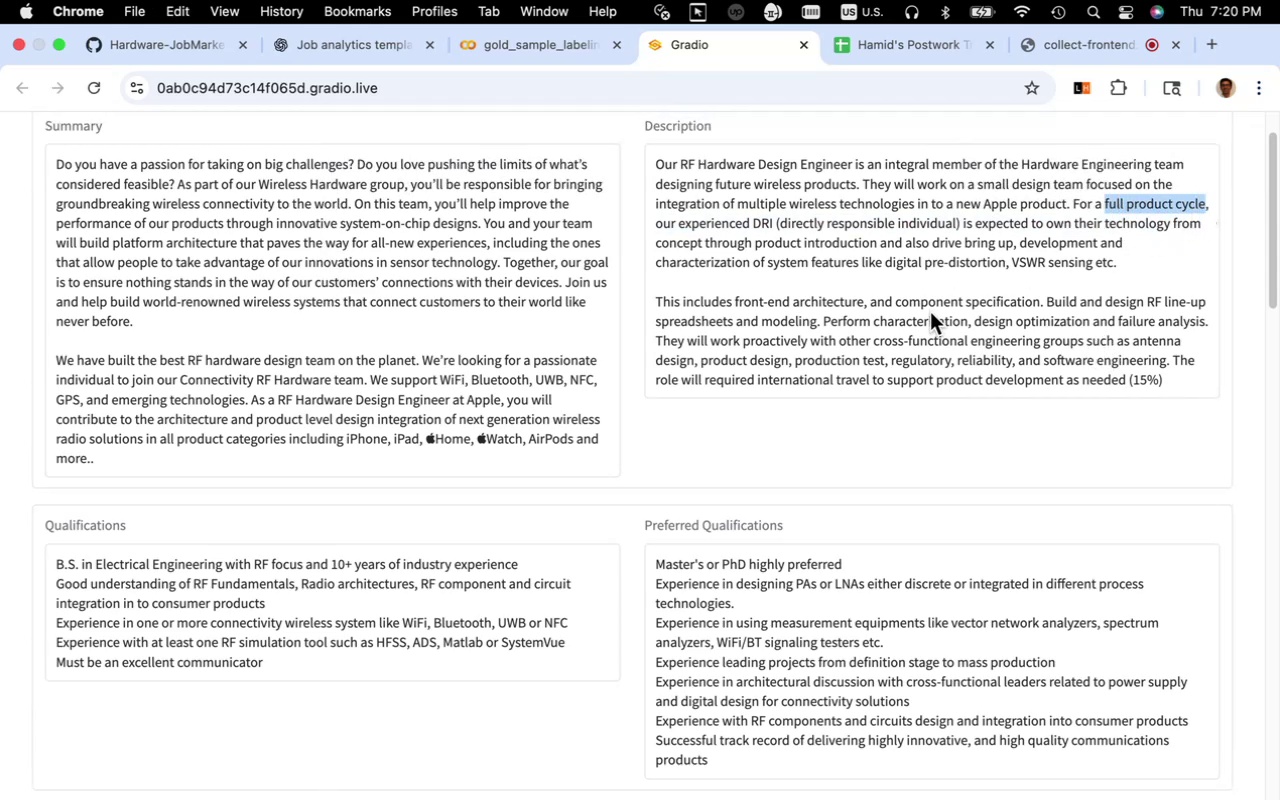 
scroll: coordinate [921, 320], scroll_direction: down, amount: 15.0
 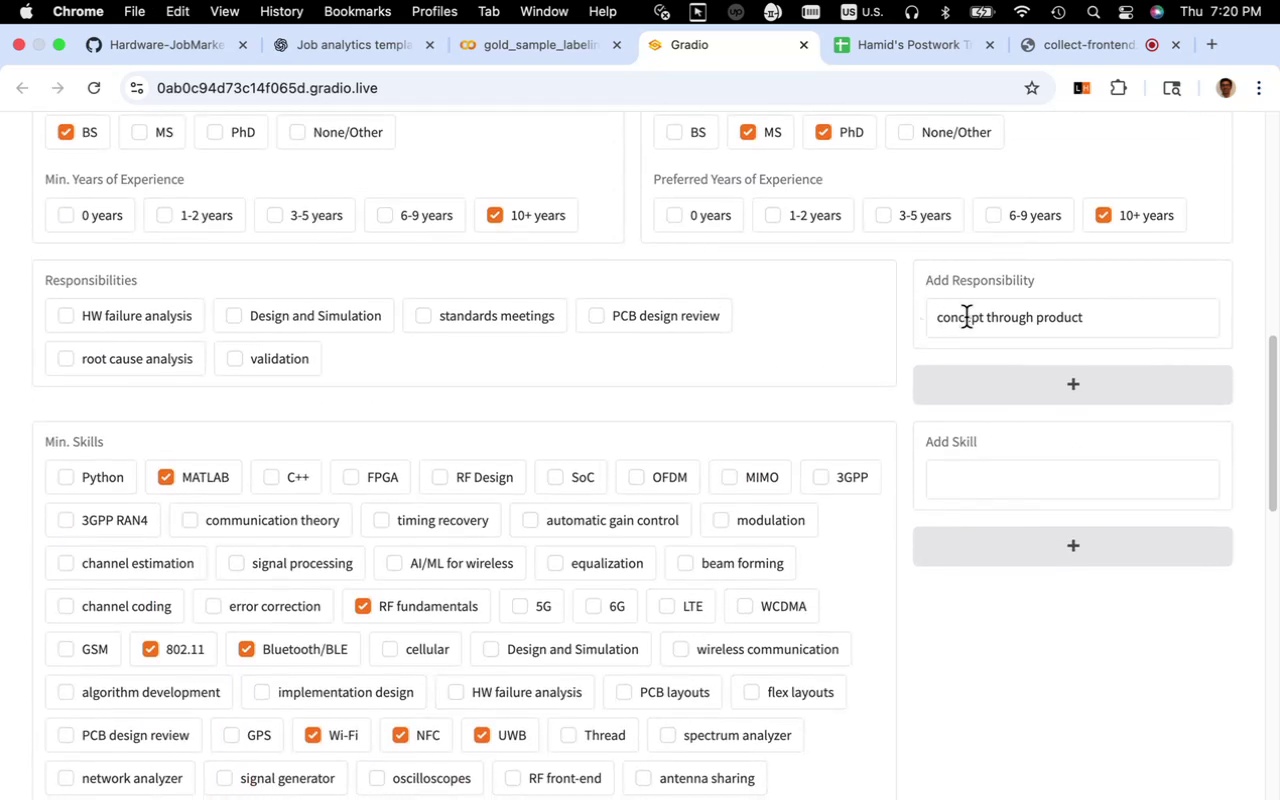 
mouse_move([1001, 336])
 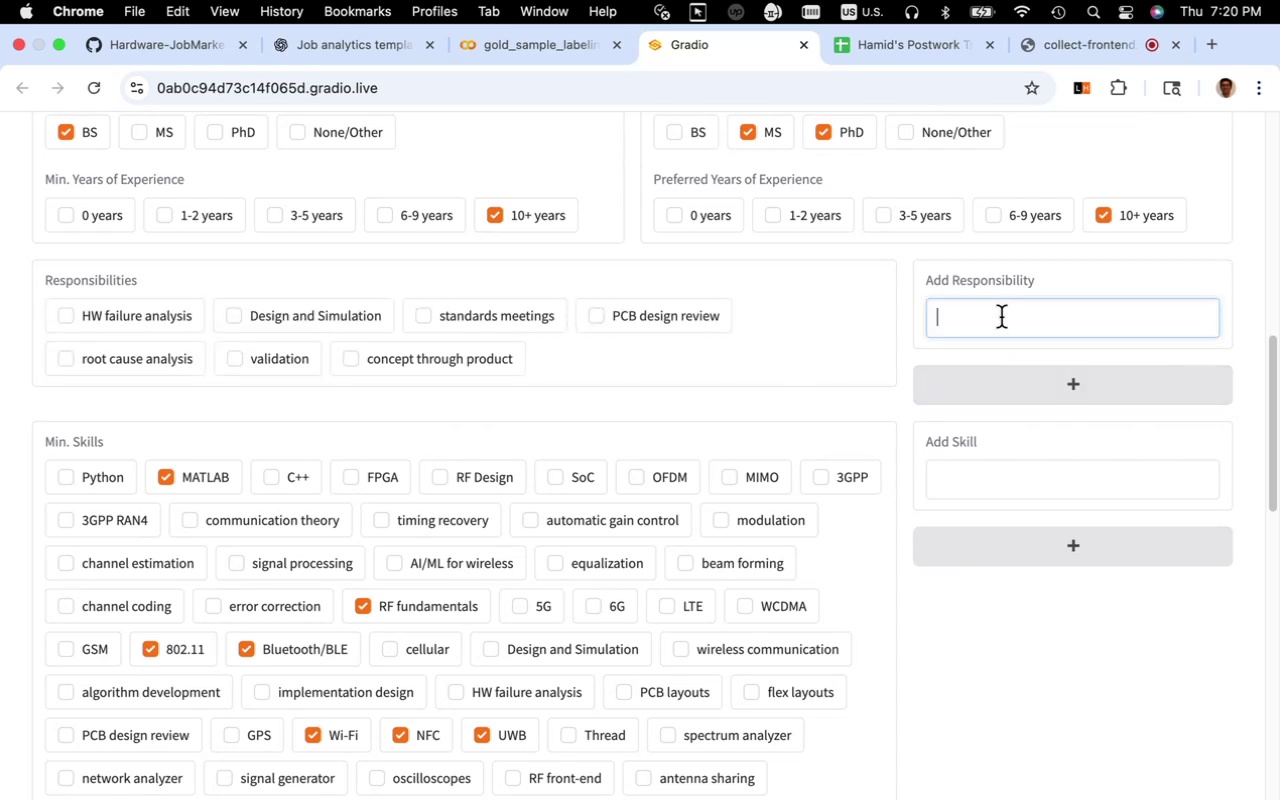 
key(Meta+V)
 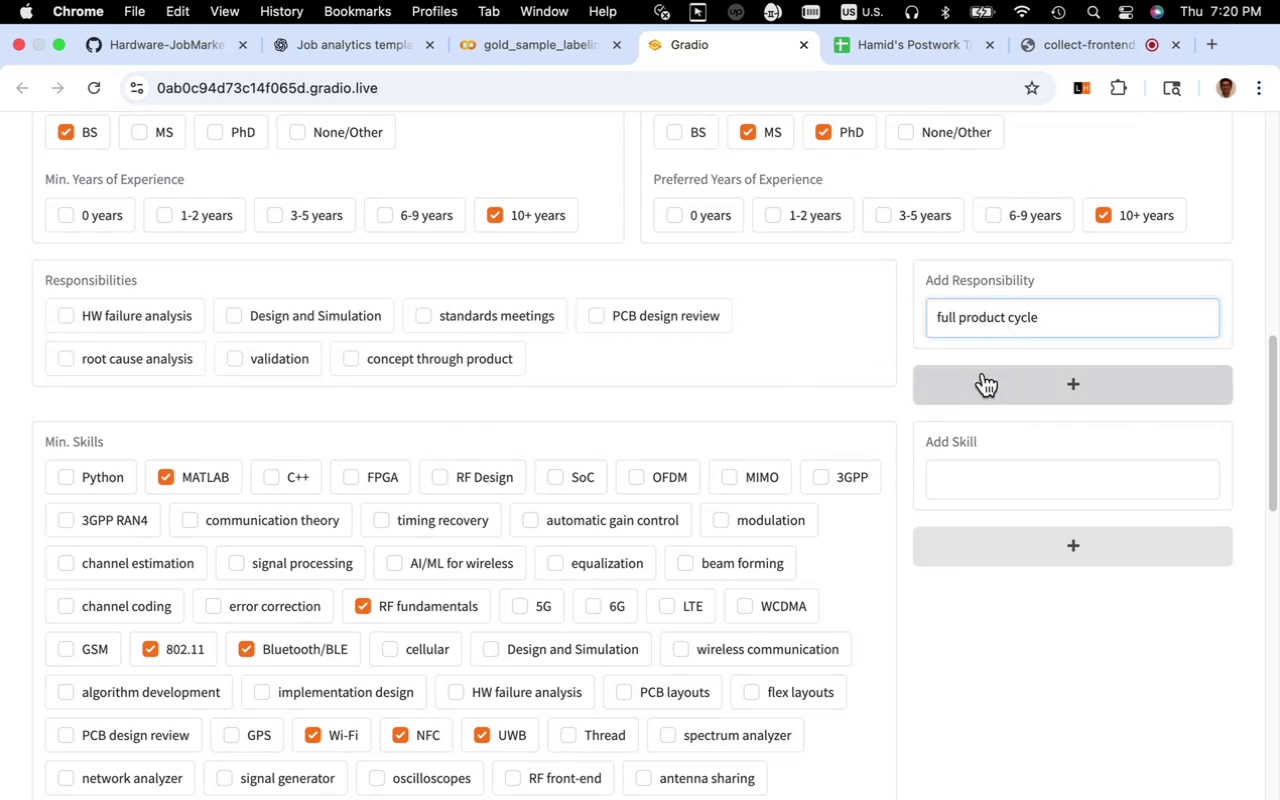 
left_click([983, 373])
 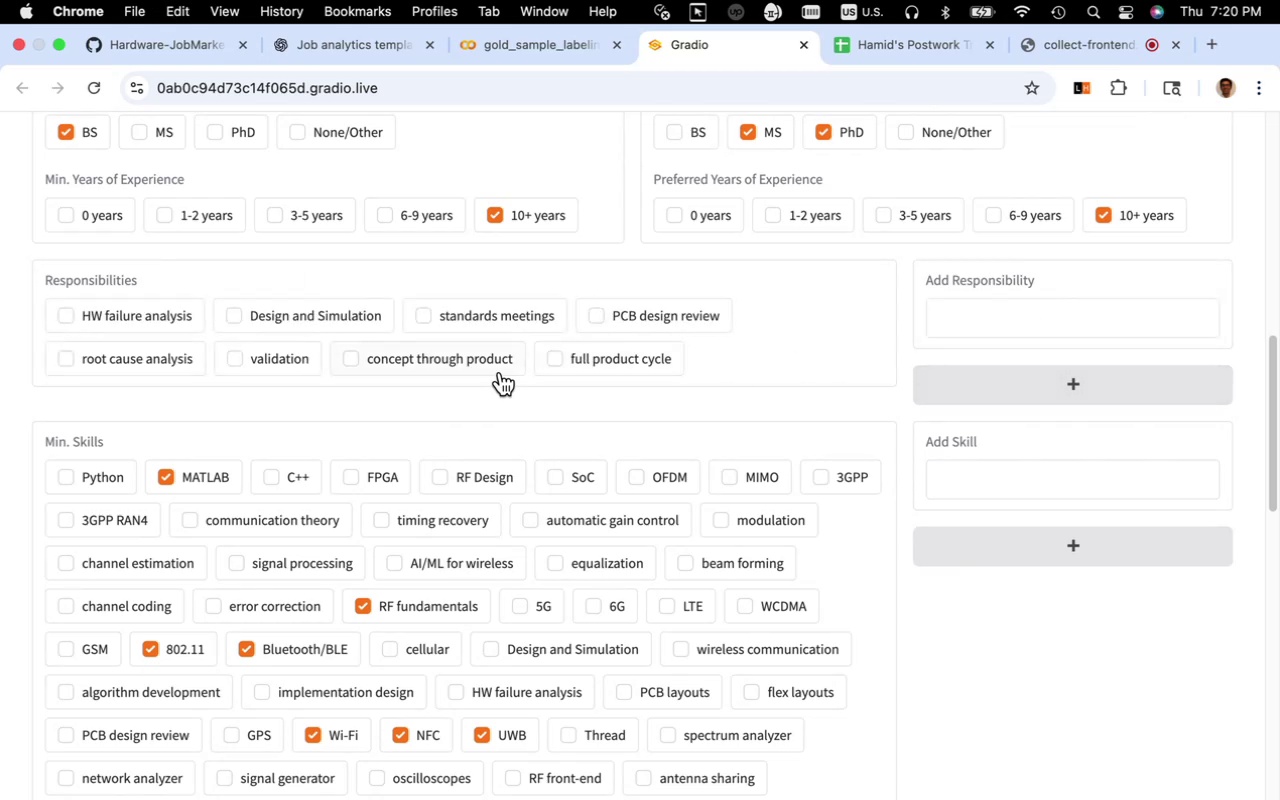 
left_click([493, 369])
 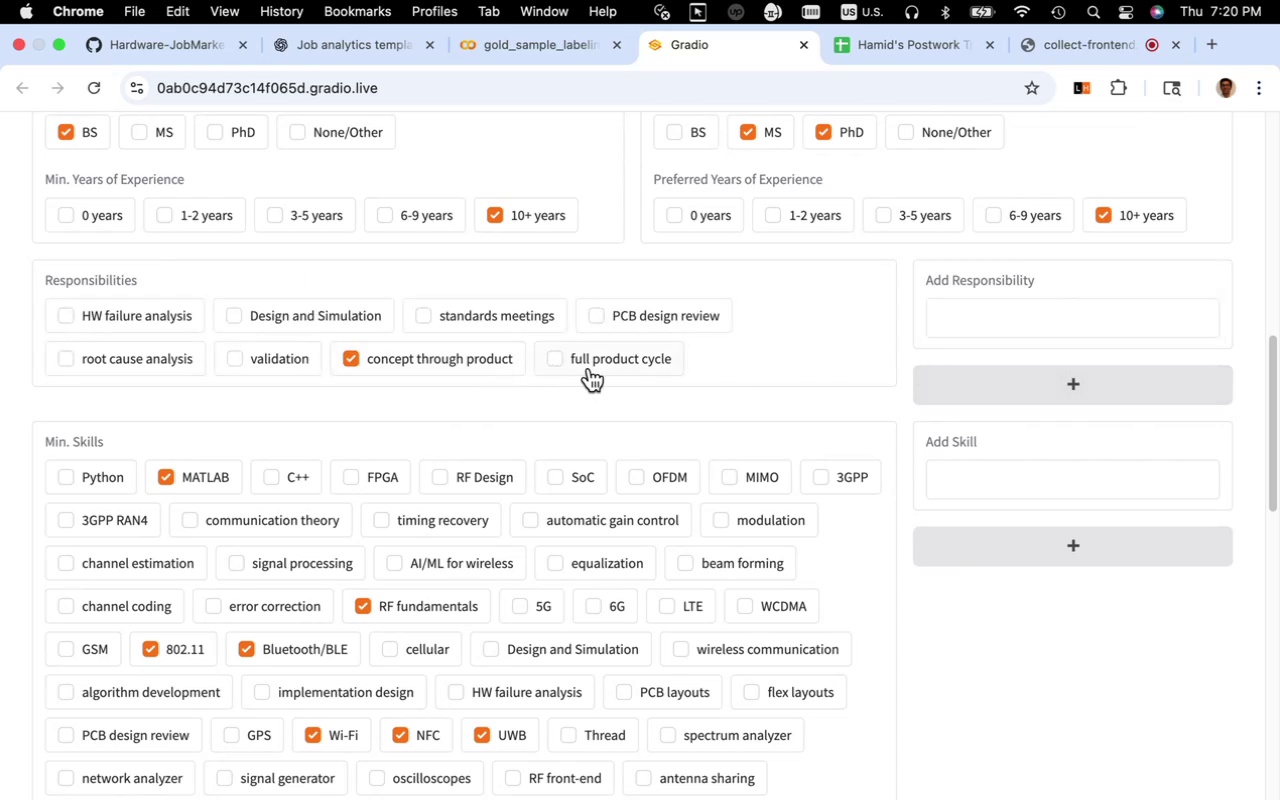 
left_click([589, 368])
 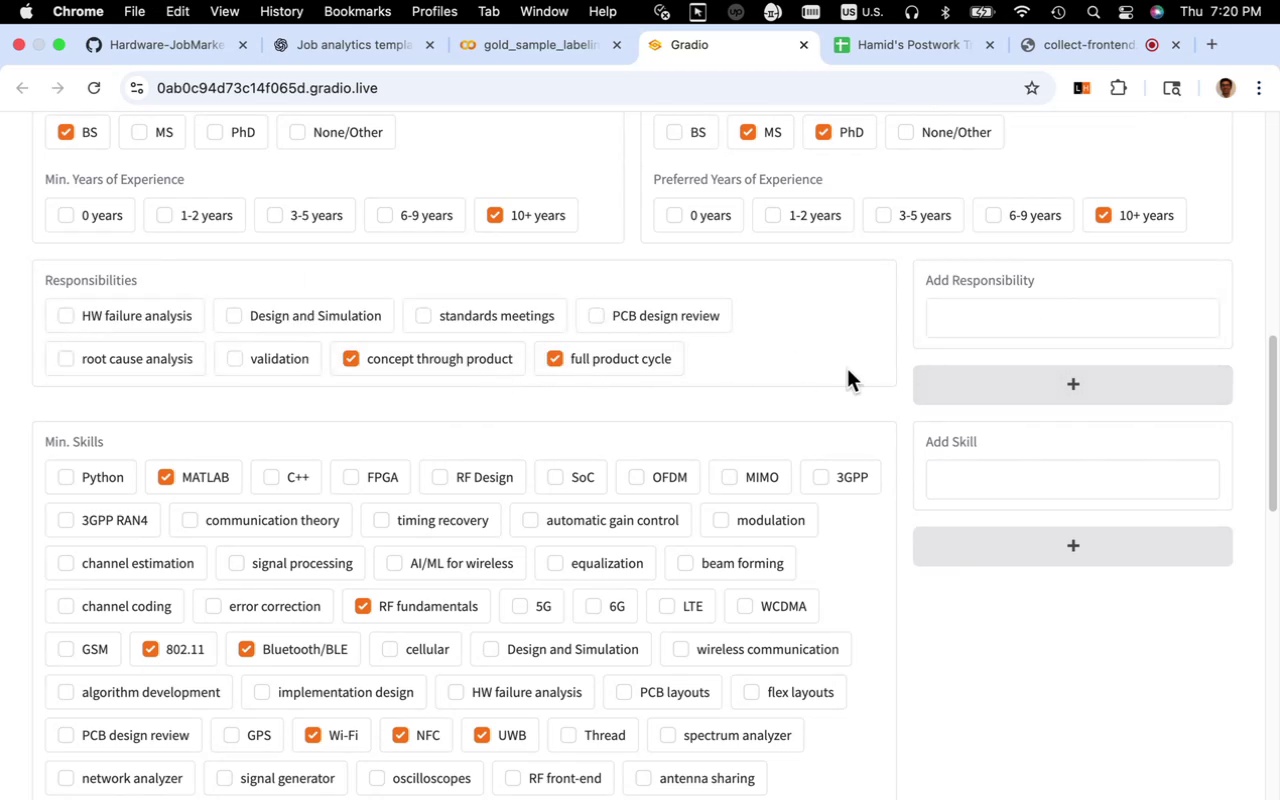 
scroll: coordinate [847, 369], scroll_direction: up, amount: 3.0
 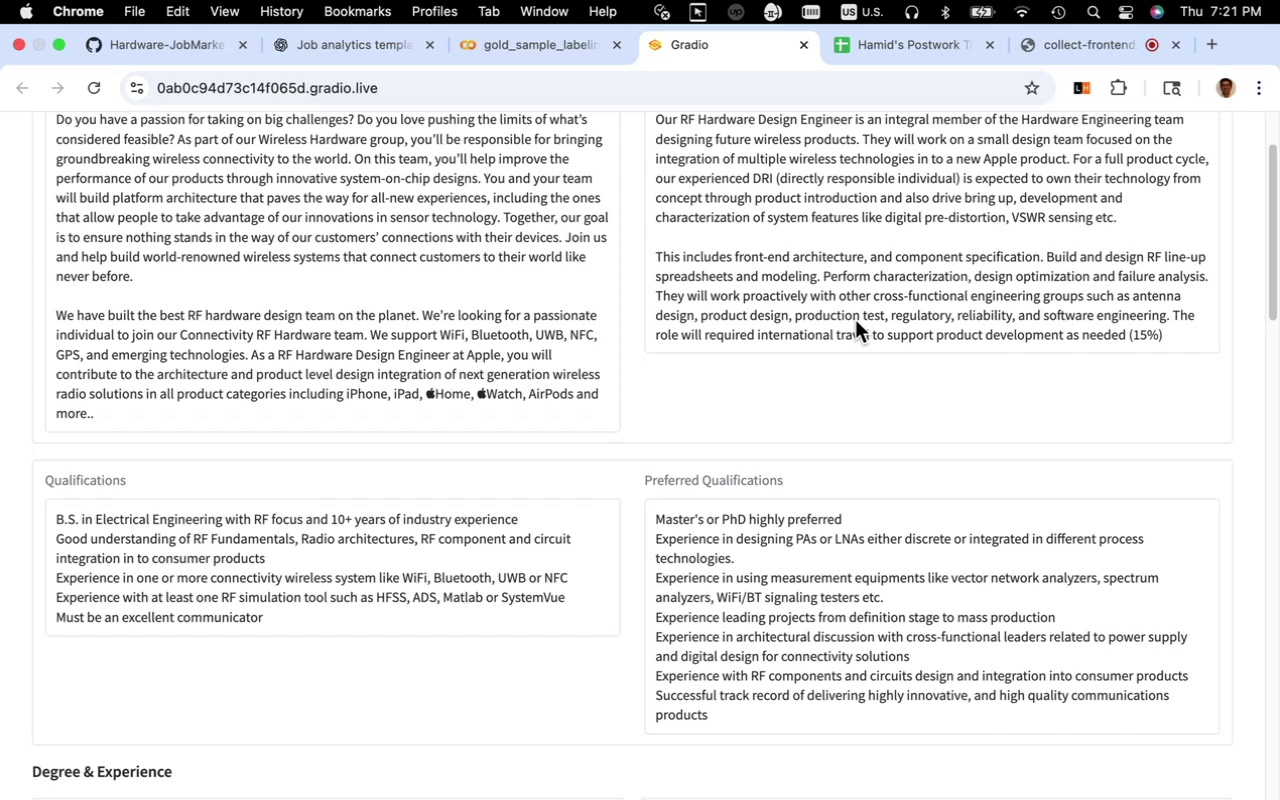 
wait(12.68)
 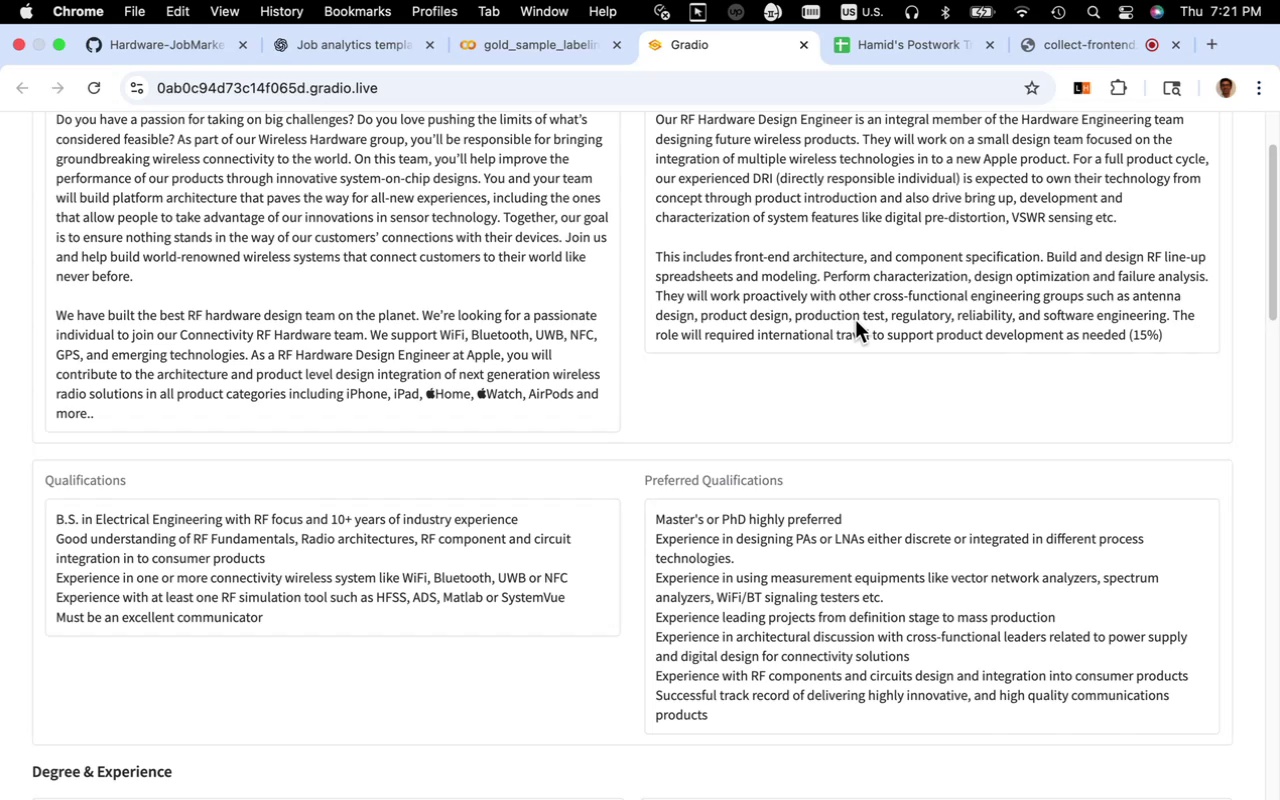 
scroll: coordinate [729, 379], scroll_direction: down, amount: 16.0
 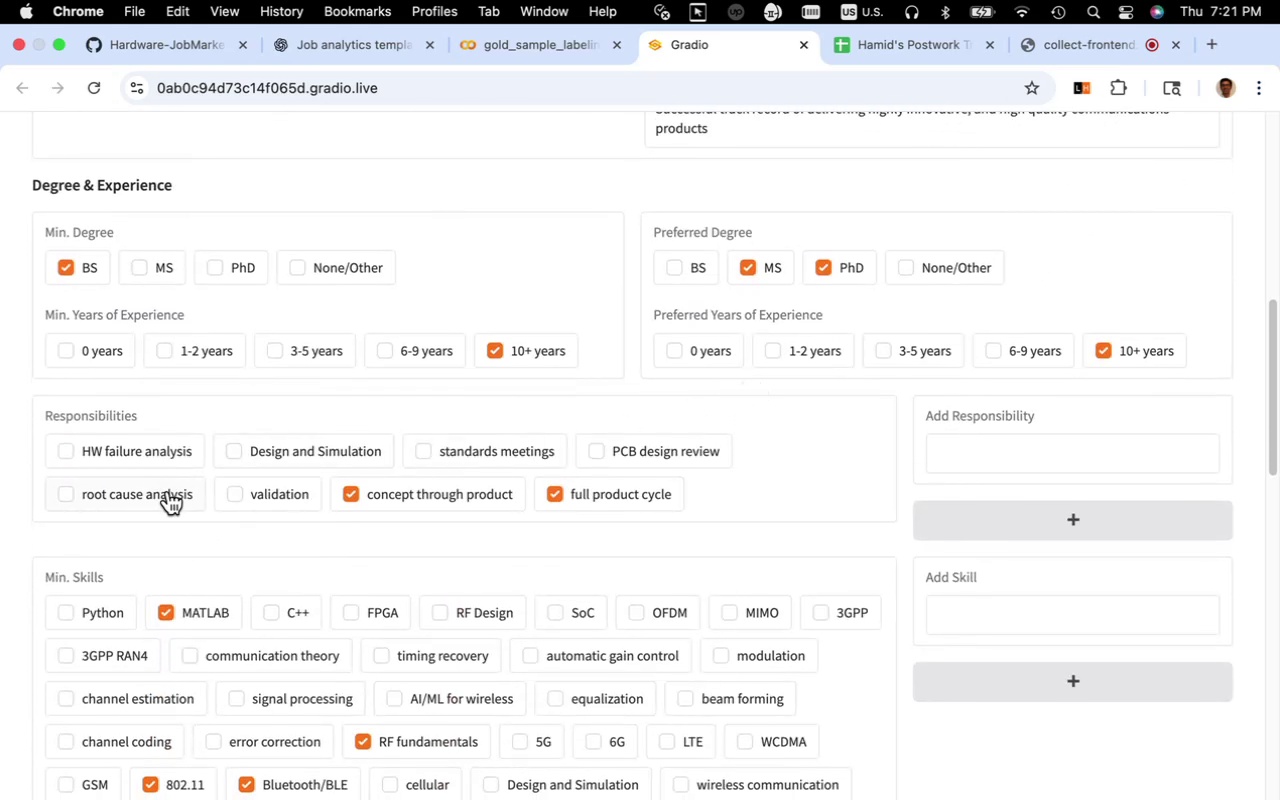 
left_click([168, 491])
 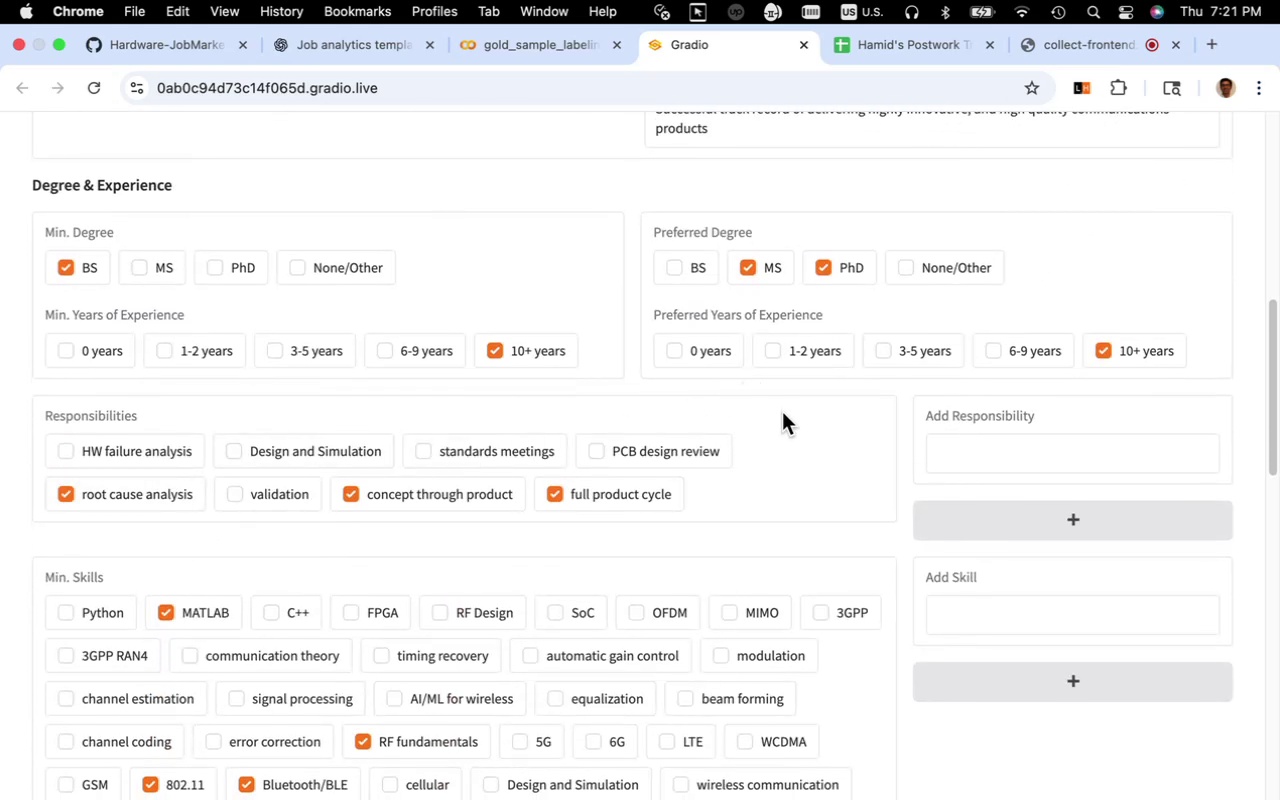 
scroll: coordinate [809, 413], scroll_direction: up, amount: 19.0
 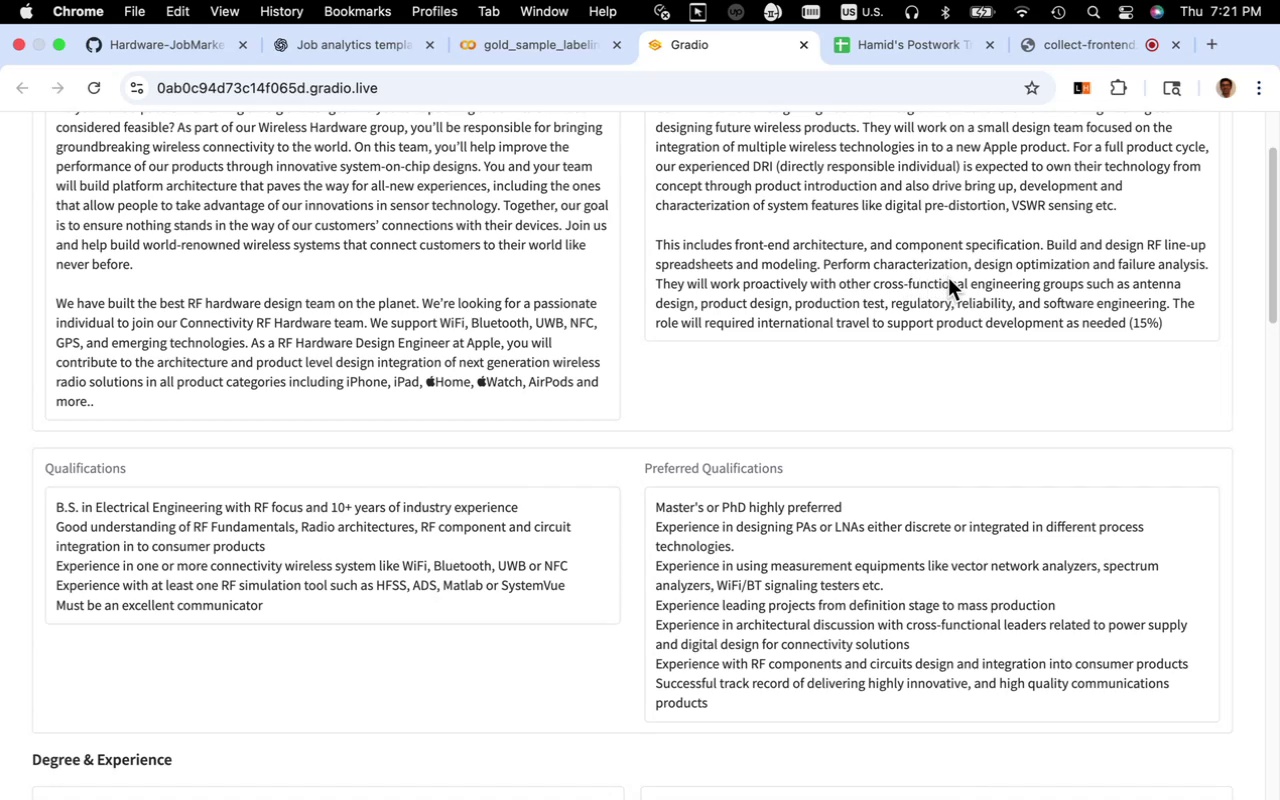 
wait(13.72)
 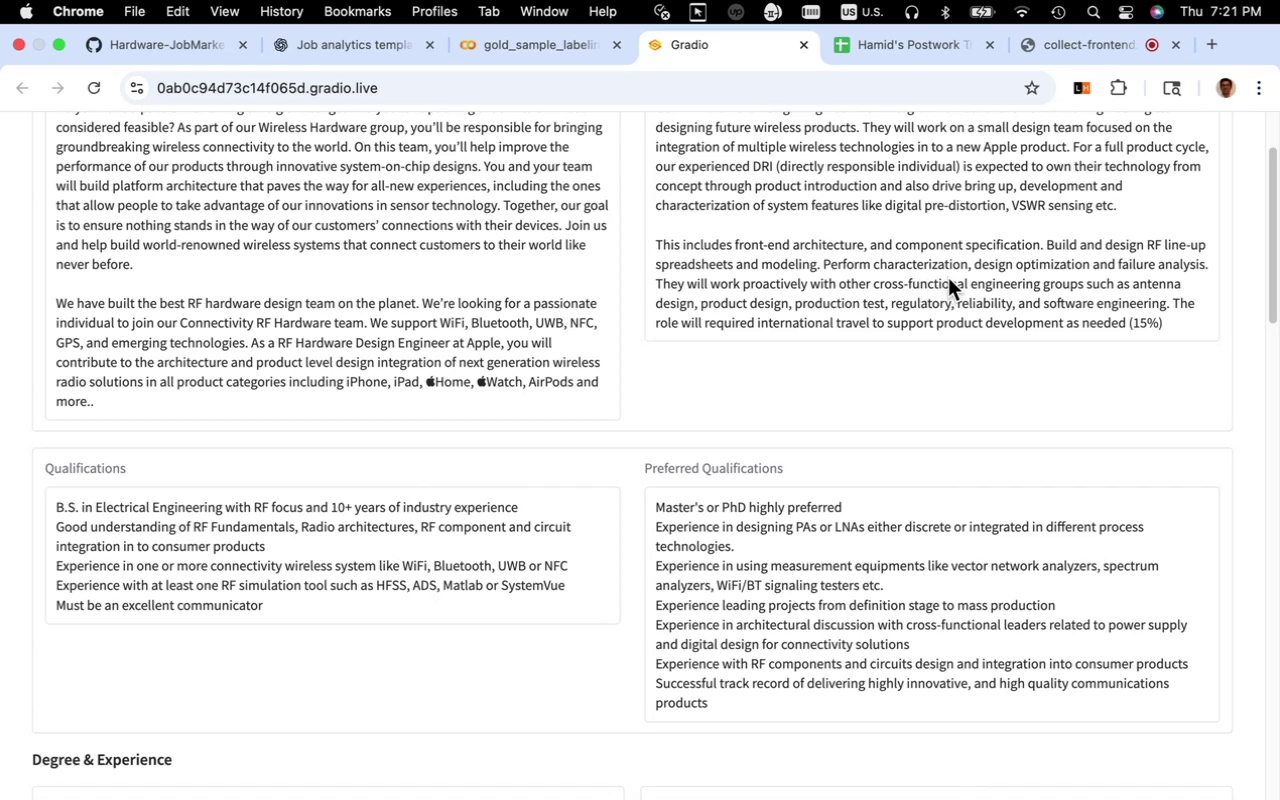 
left_click_drag(start_coordinate=[969, 270], to_coordinate=[876, 272])
 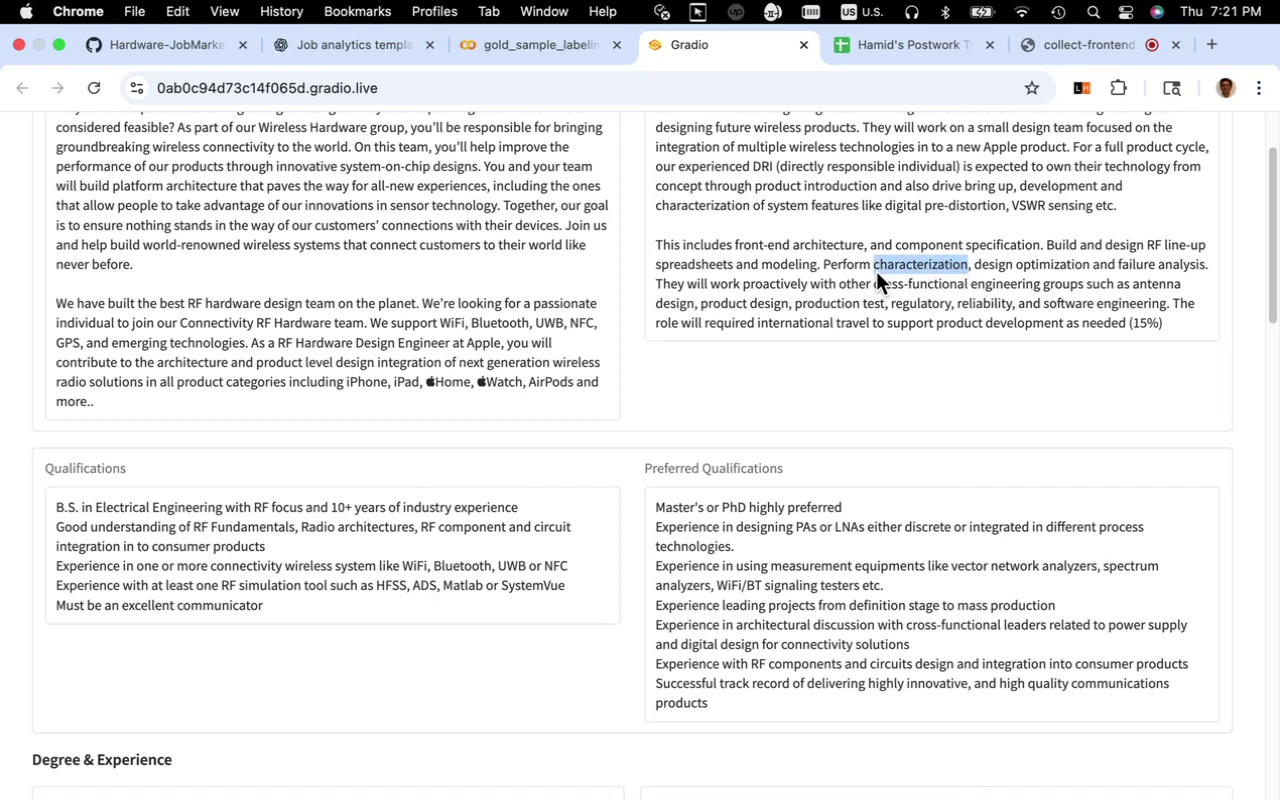 
key(Meta+C)
 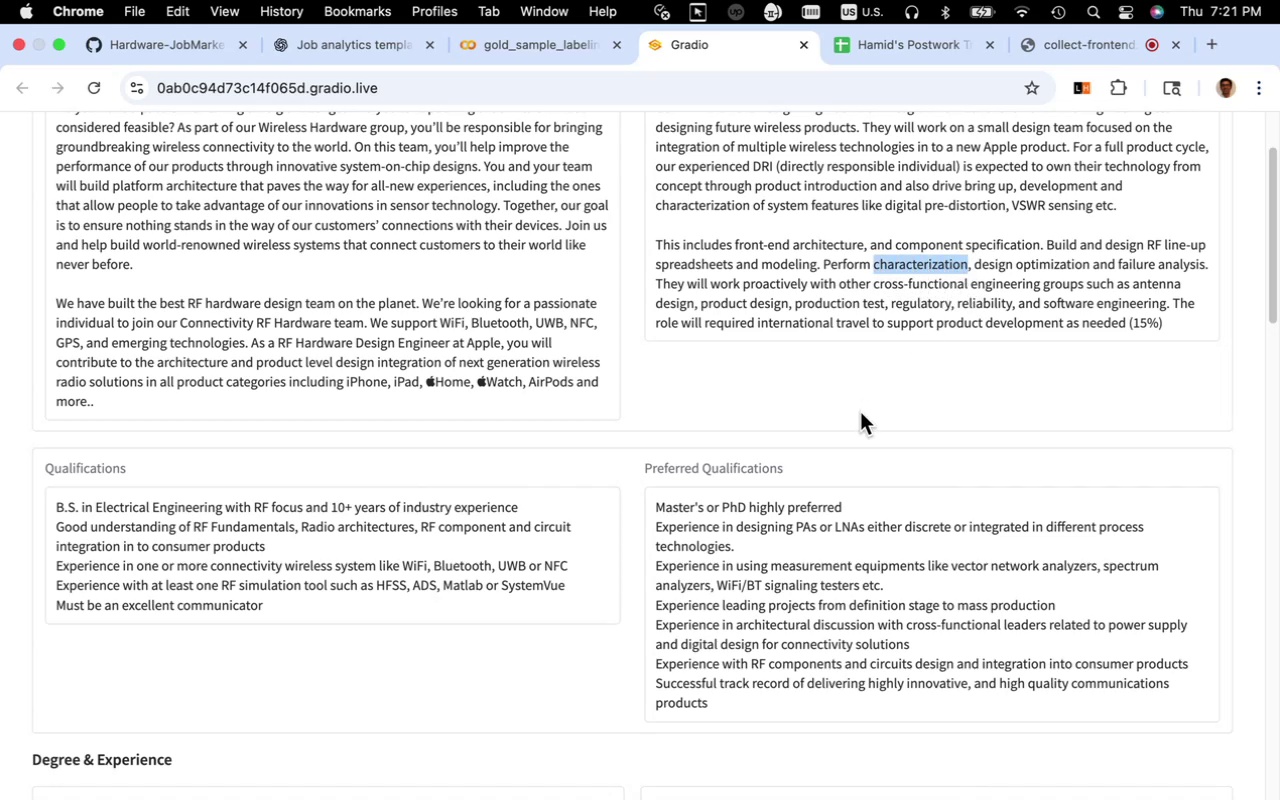 
scroll: coordinate [860, 416], scroll_direction: down, amount: 14.0
 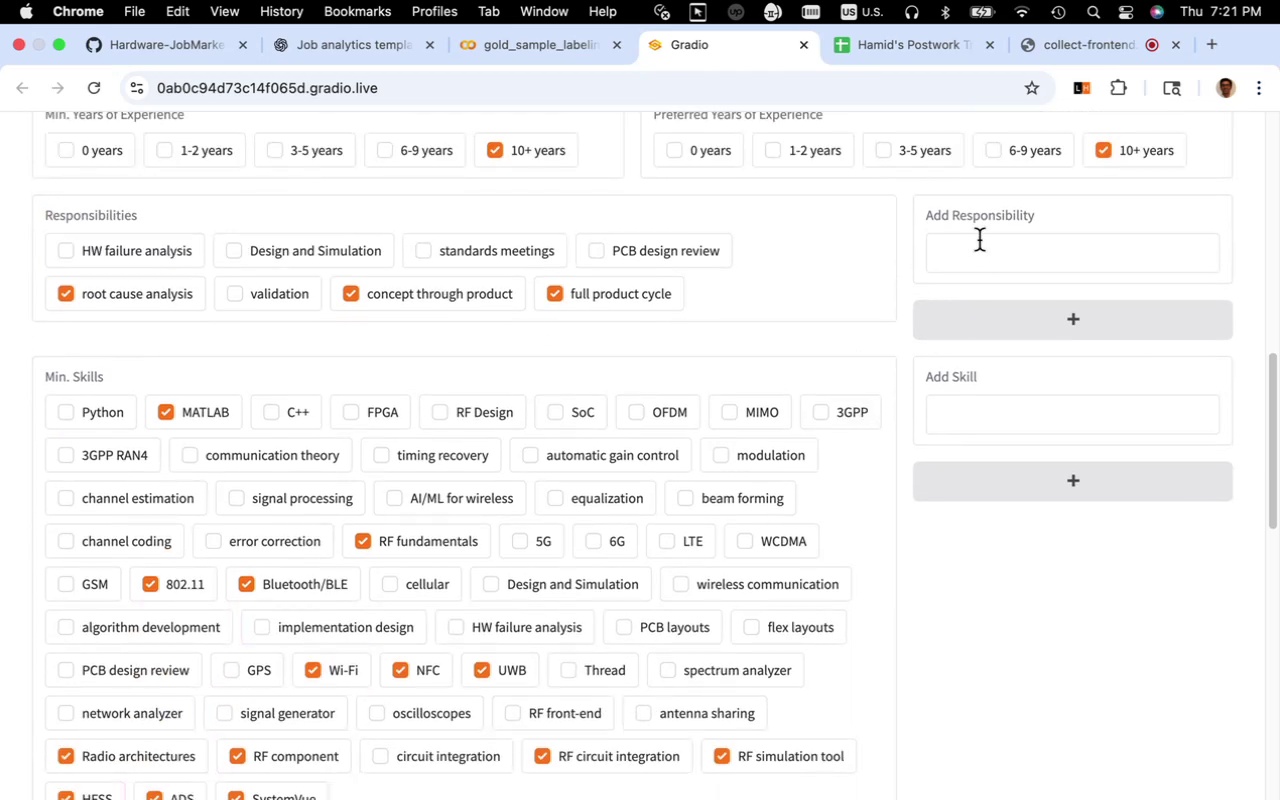 
left_click([970, 257])
 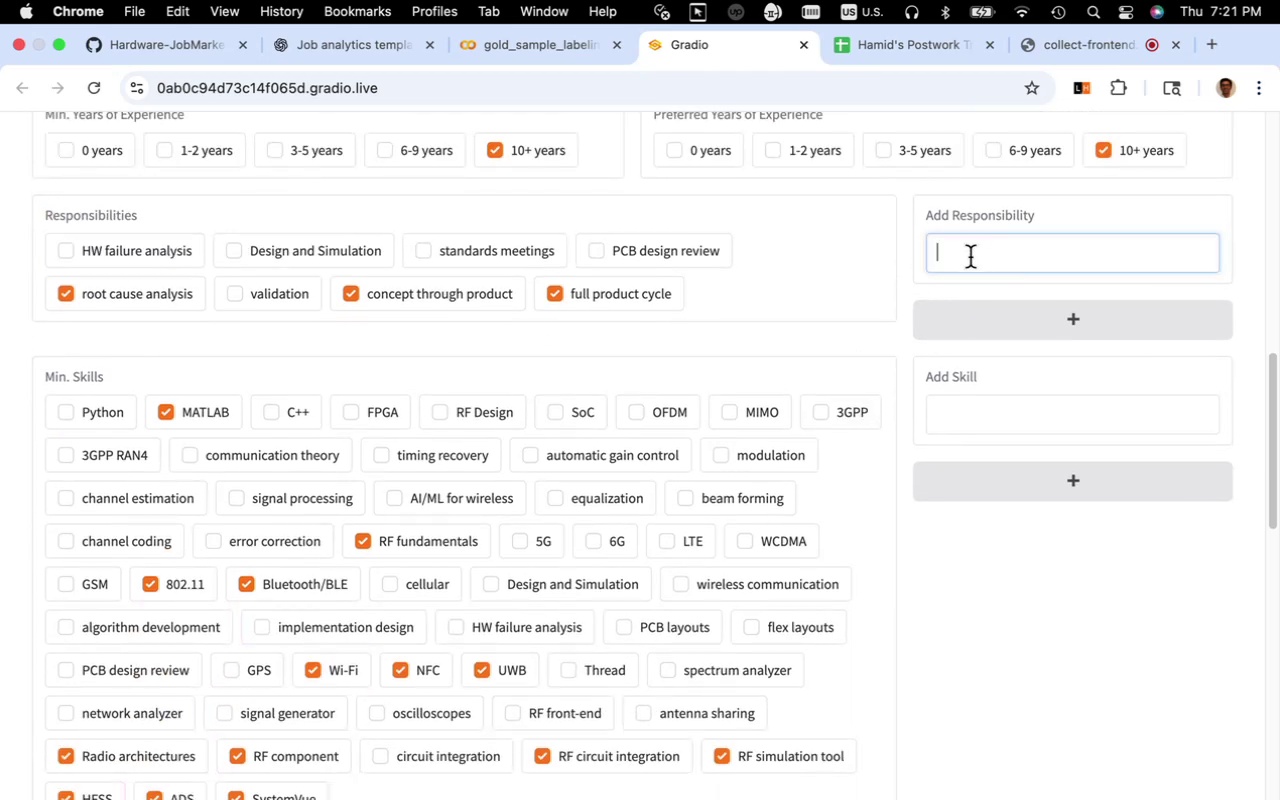 
key(Meta+V)
 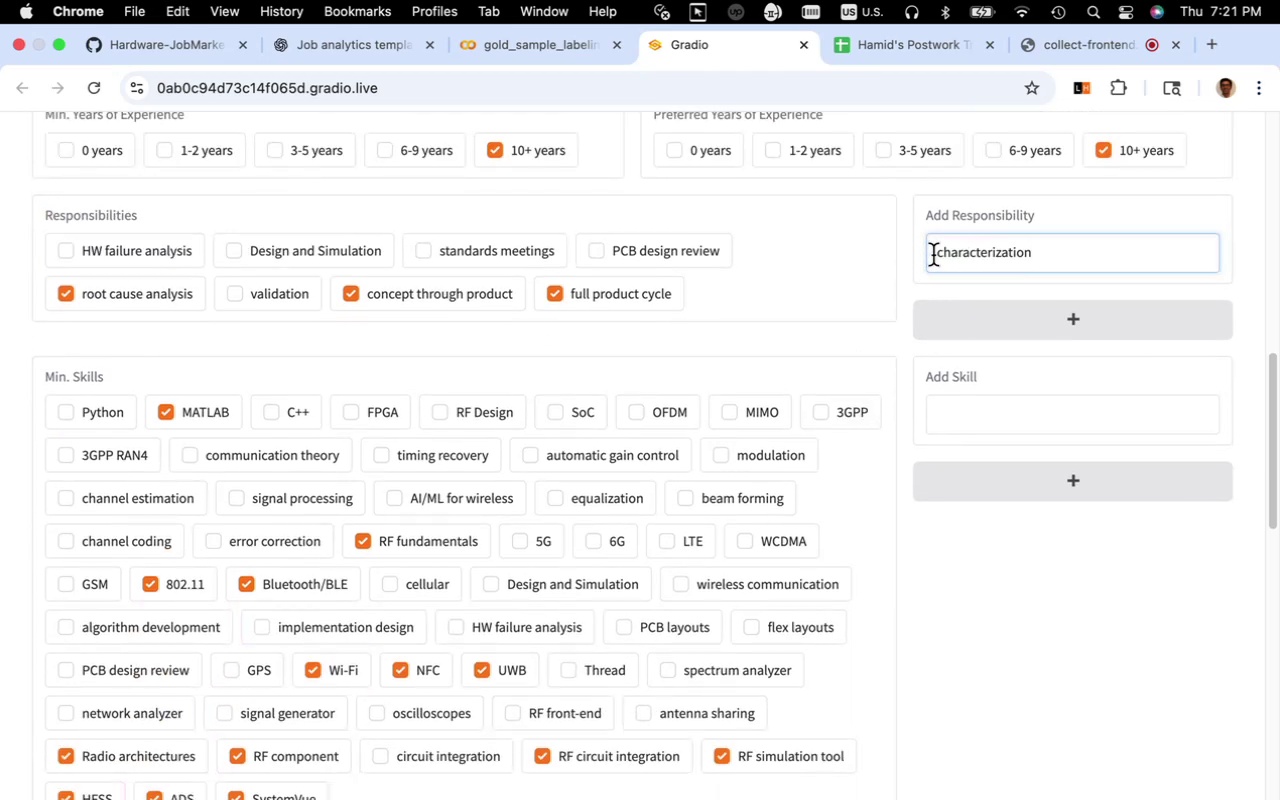 
left_click([937, 255])
 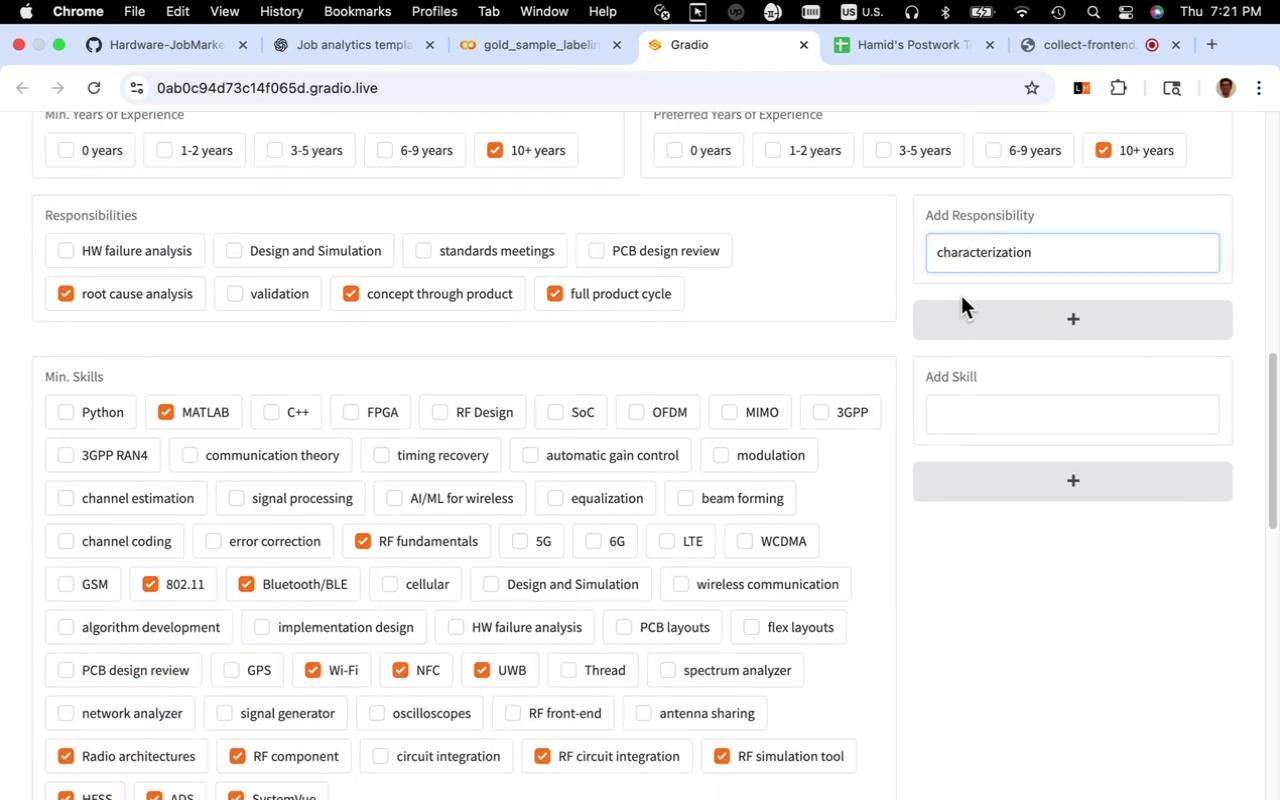 
type(RF )
 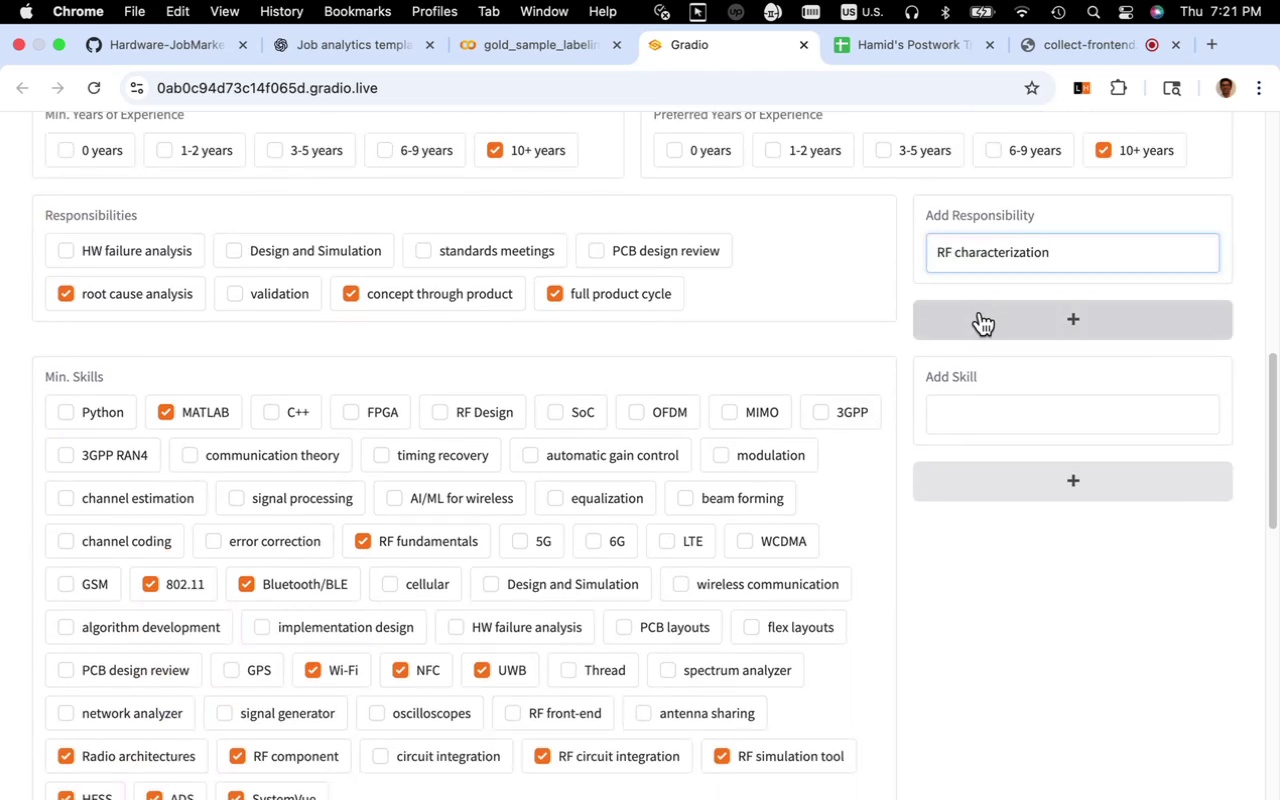 
left_click([980, 313])
 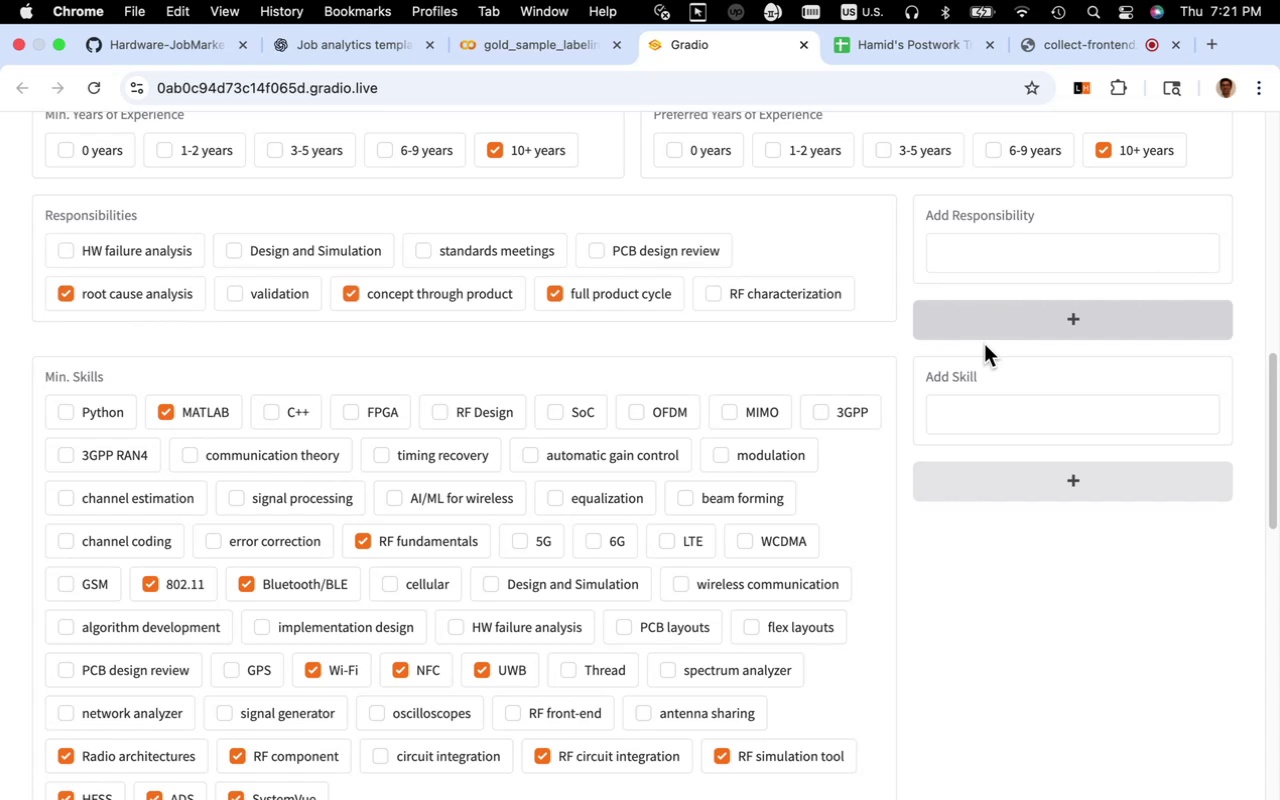 
scroll: coordinate [982, 402], scroll_direction: up, amount: 19.0
 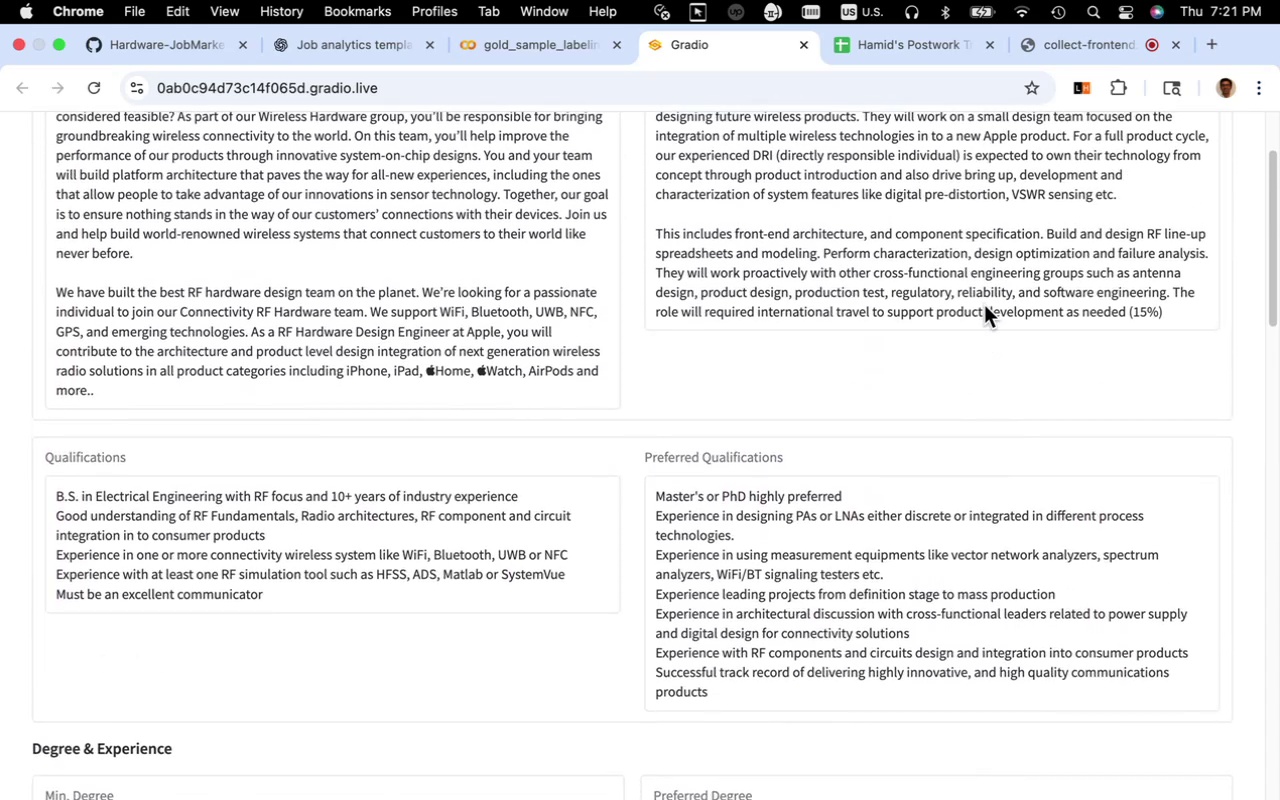 
left_click_drag(start_coordinate=[976, 255], to_coordinate=[1090, 261])
 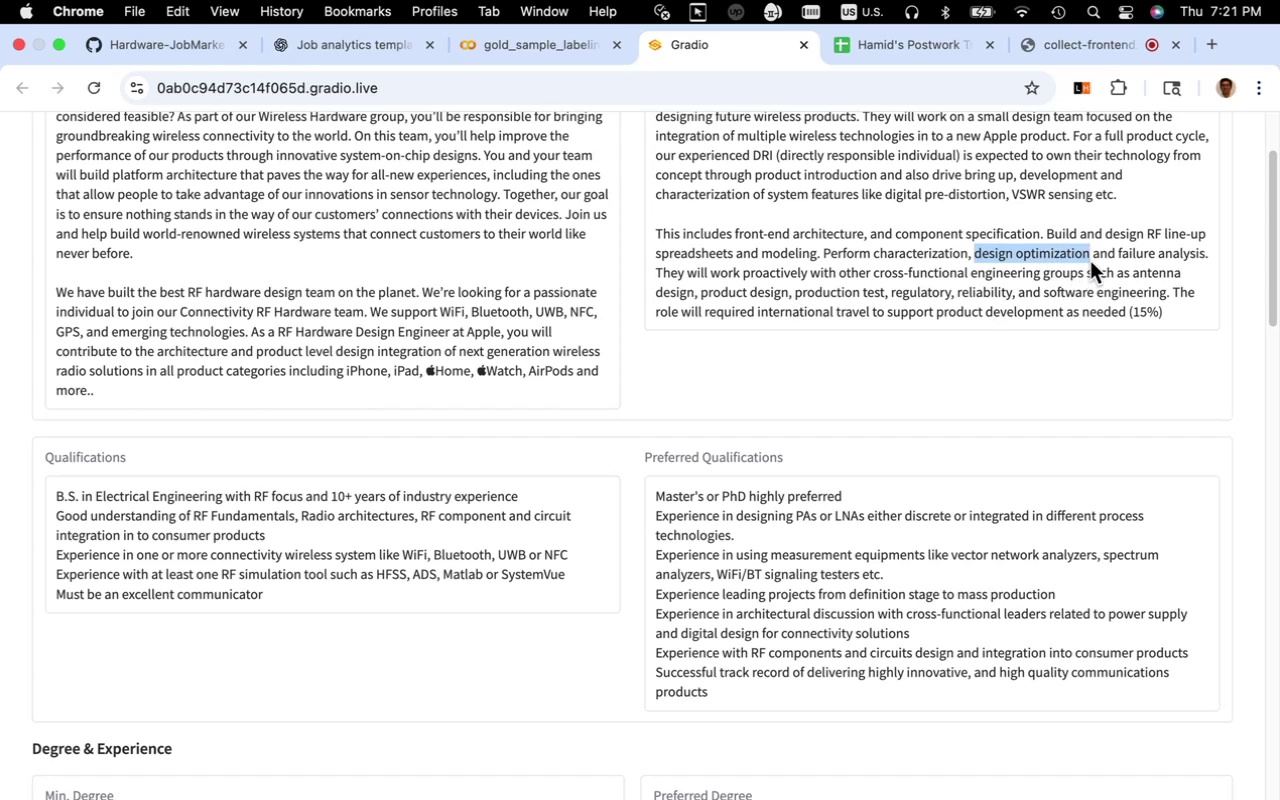 
key(Meta+C)
 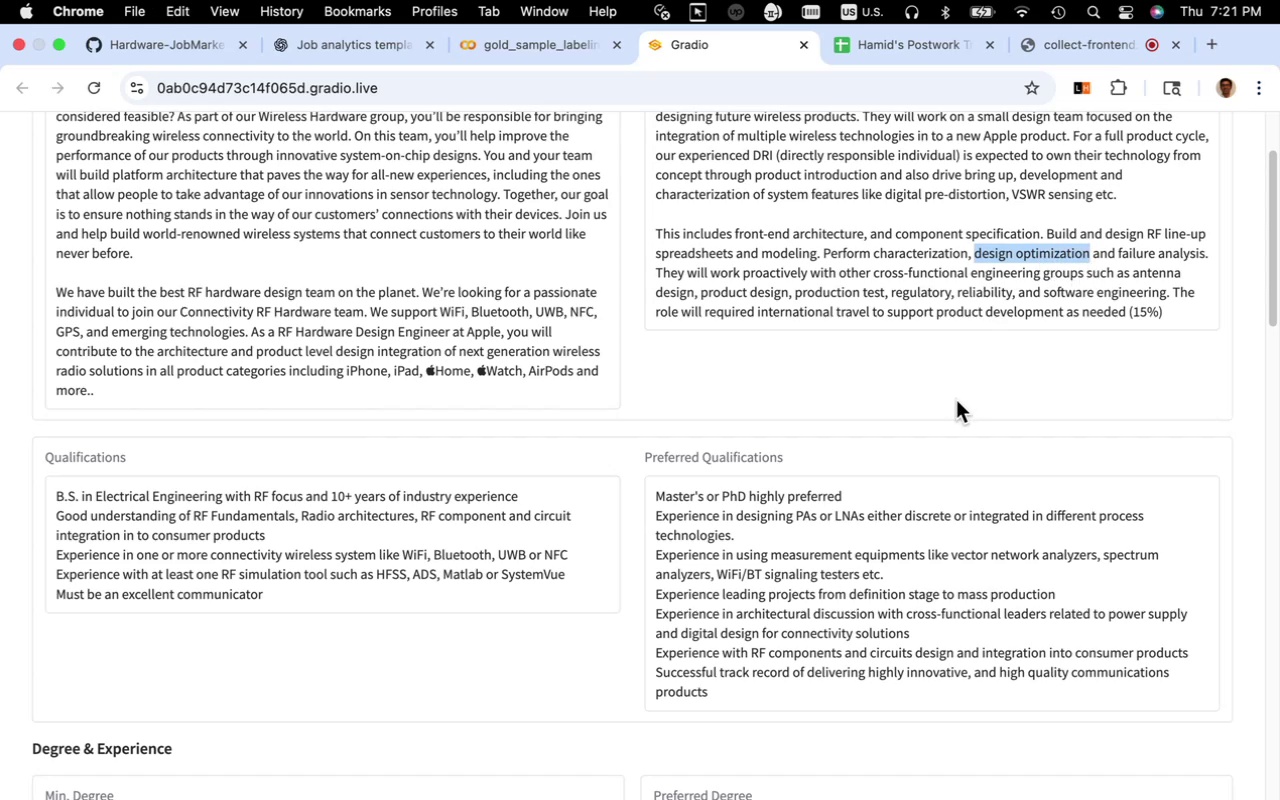 
scroll: coordinate [943, 434], scroll_direction: down, amount: 16.0
 